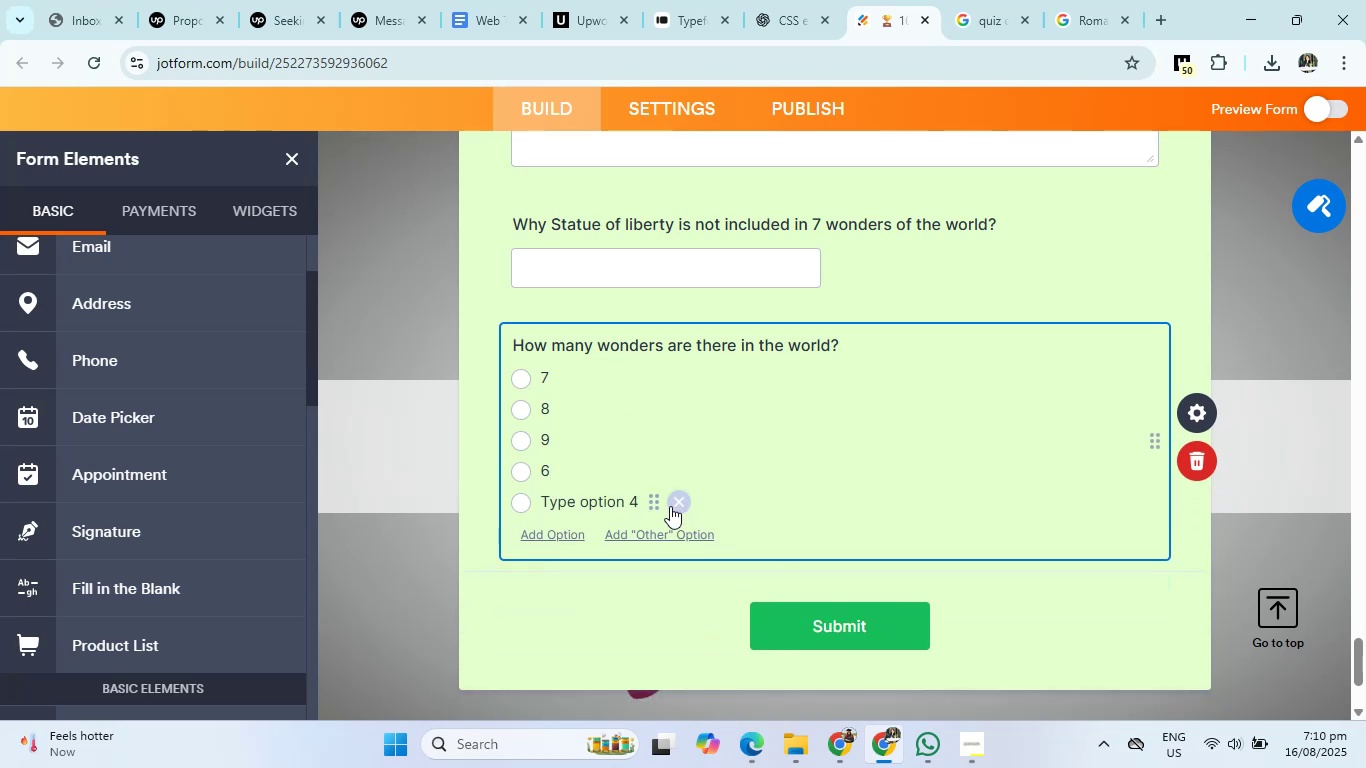 
left_click([670, 506])
 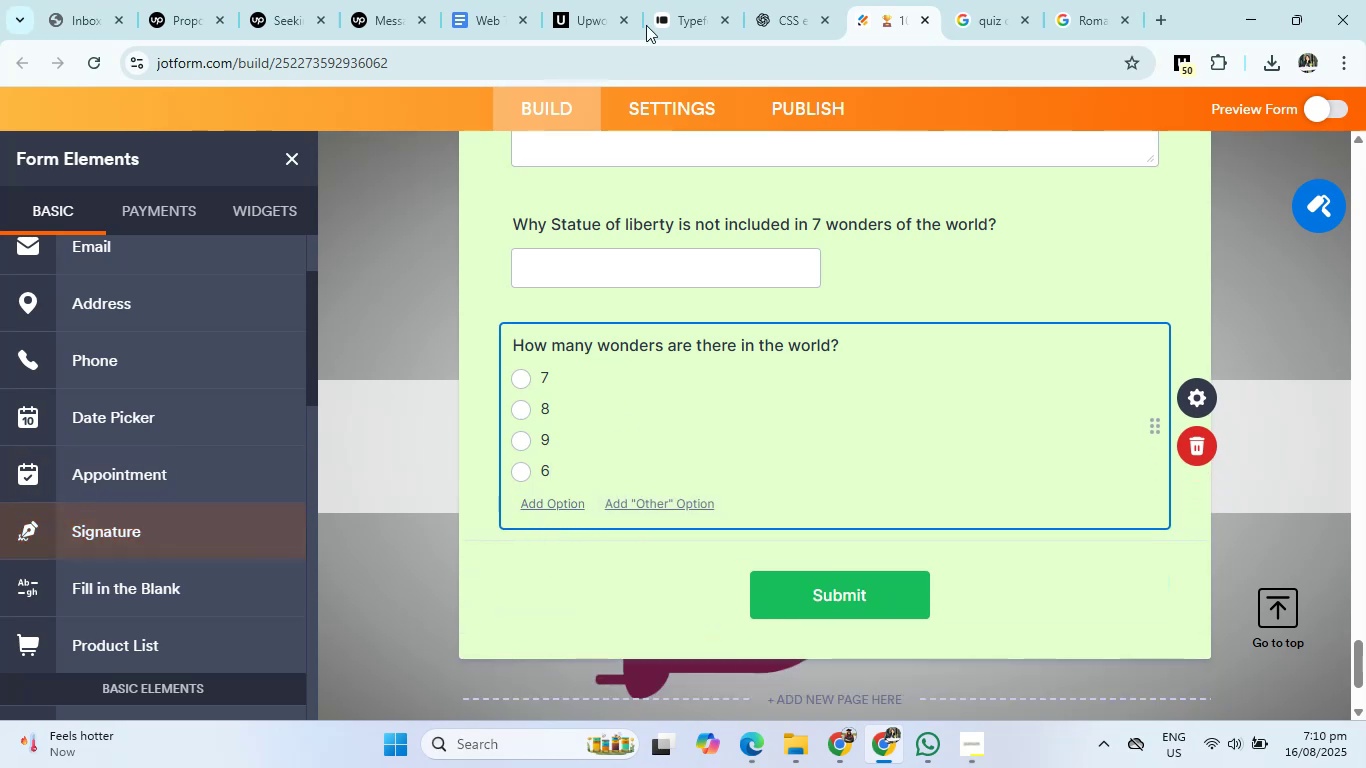 
left_click([779, 0])
 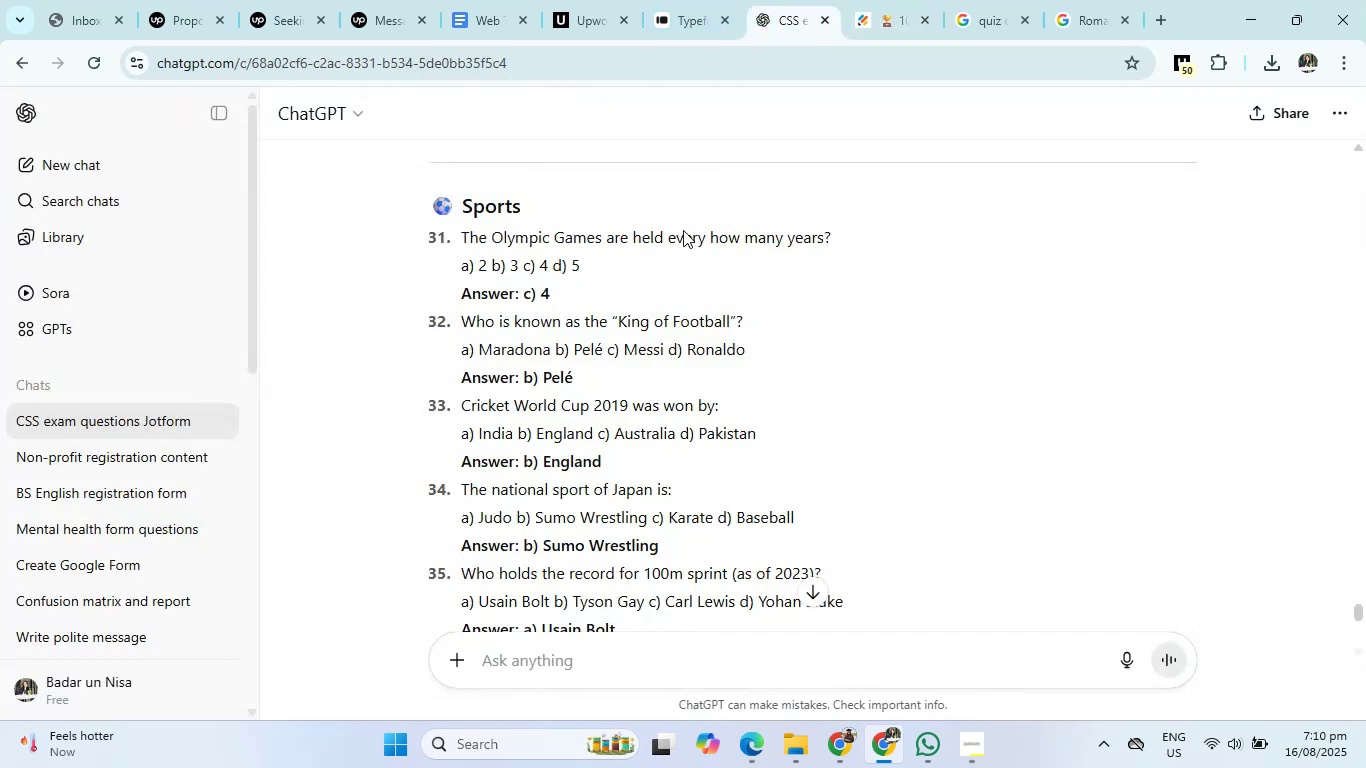 
scroll: coordinate [592, 365], scroll_direction: none, amount: 0.0
 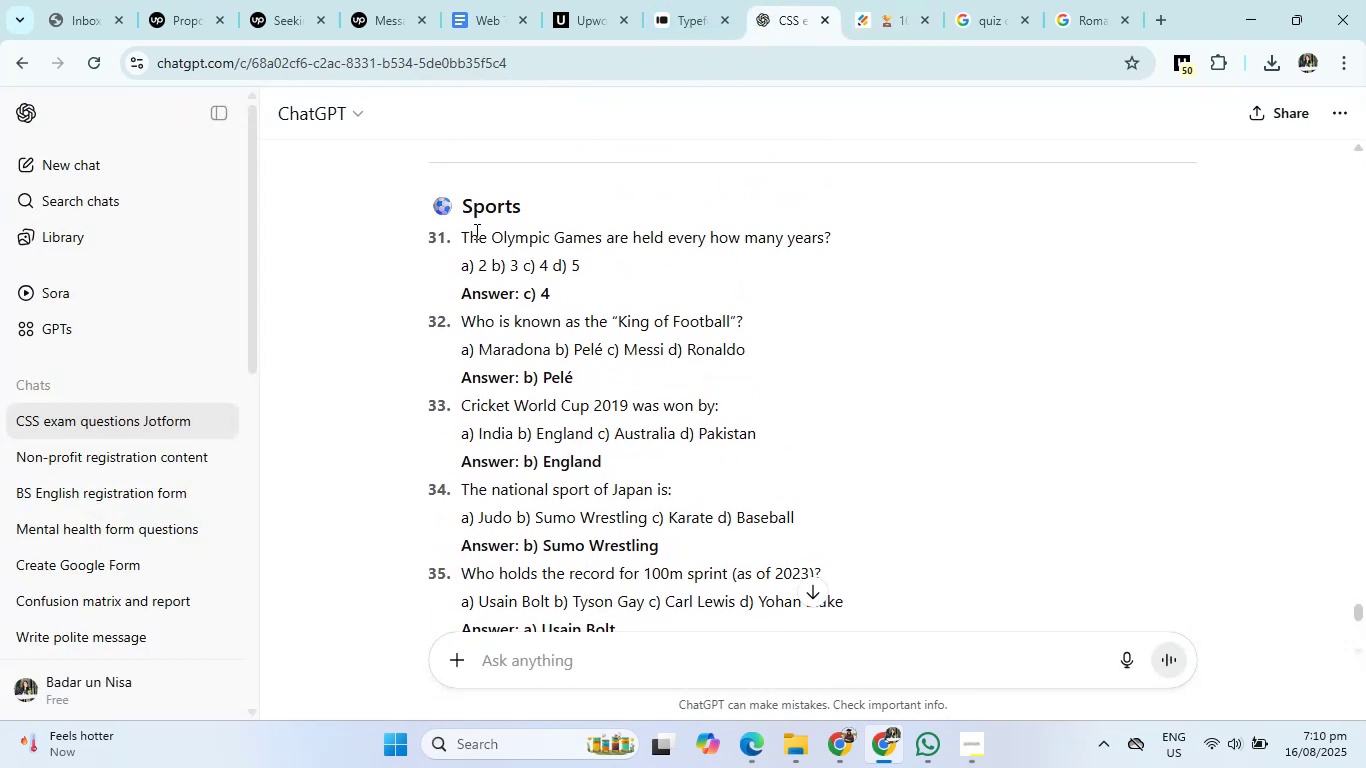 
left_click_drag(start_coordinate=[459, 234], to_coordinate=[866, 227])
 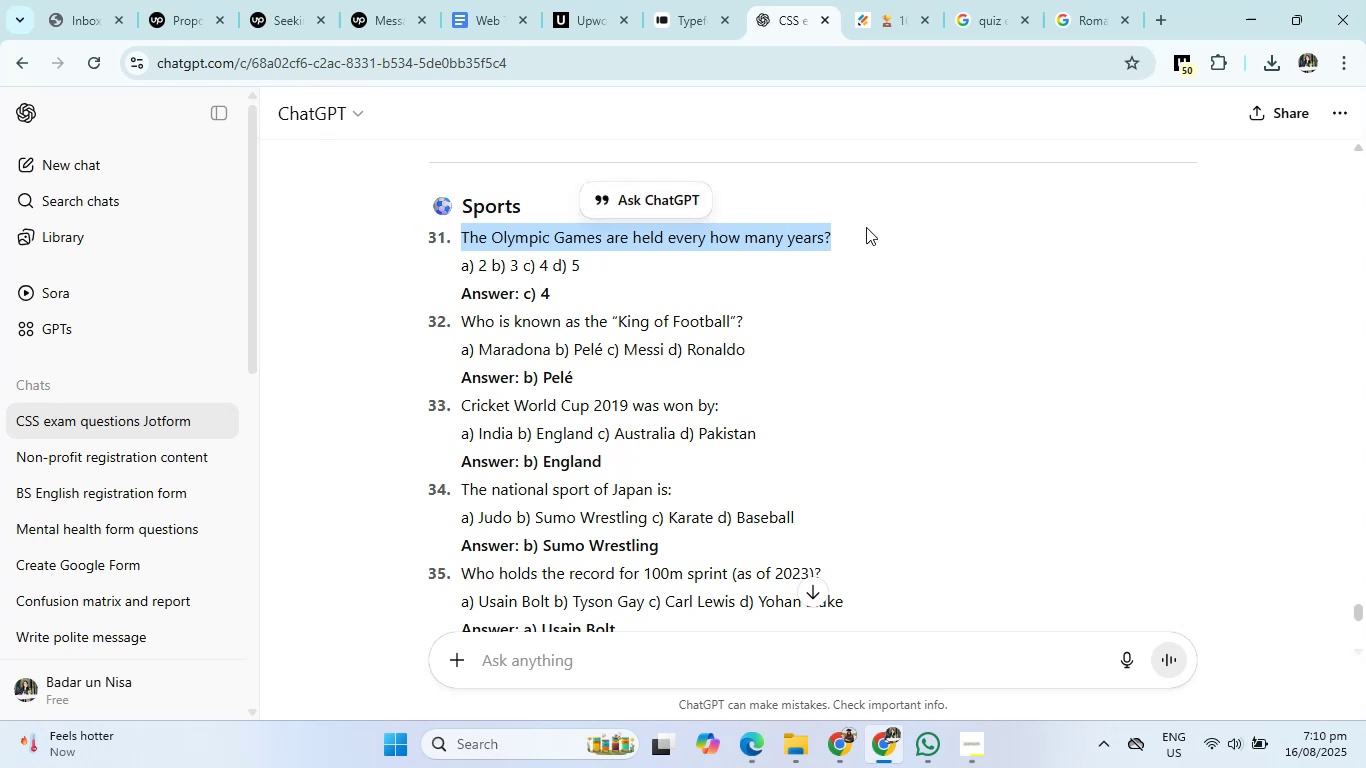 
key(Control+C)
 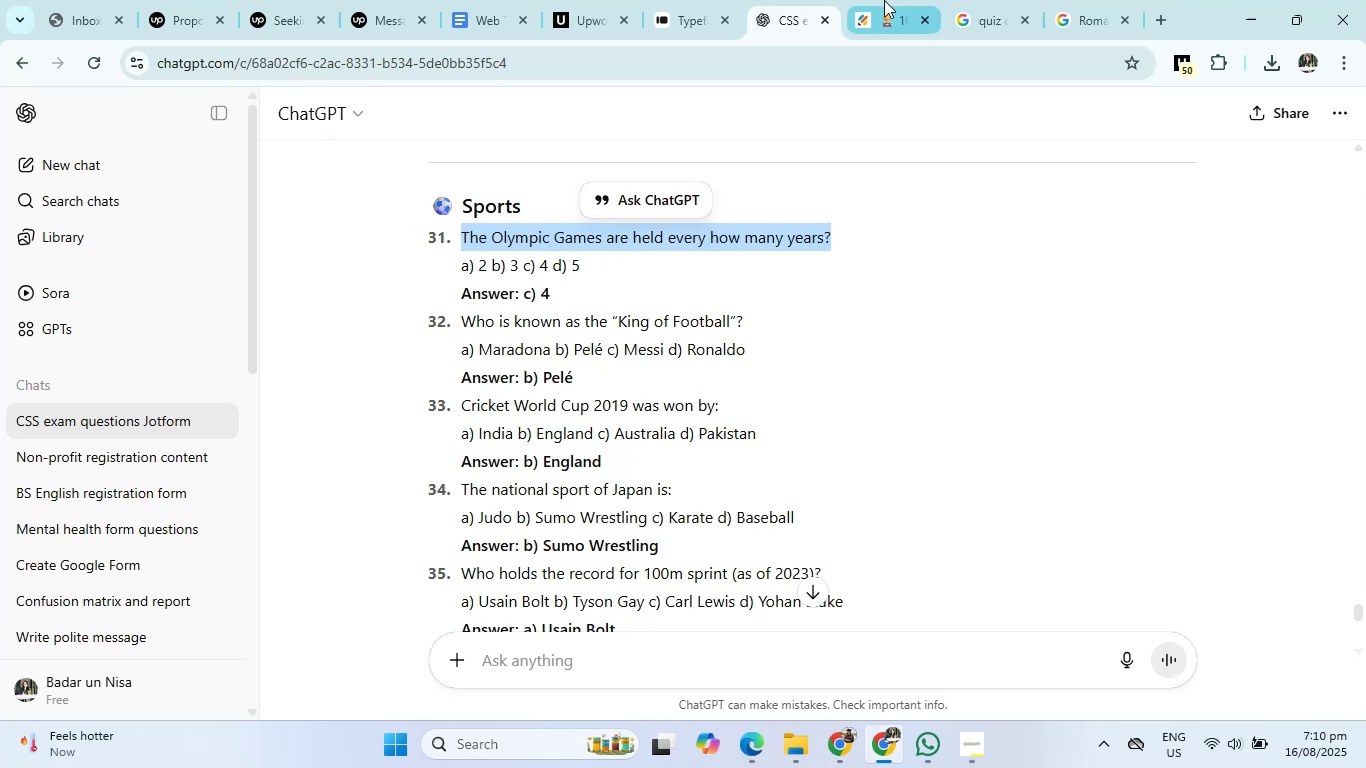 
left_click([884, 0])
 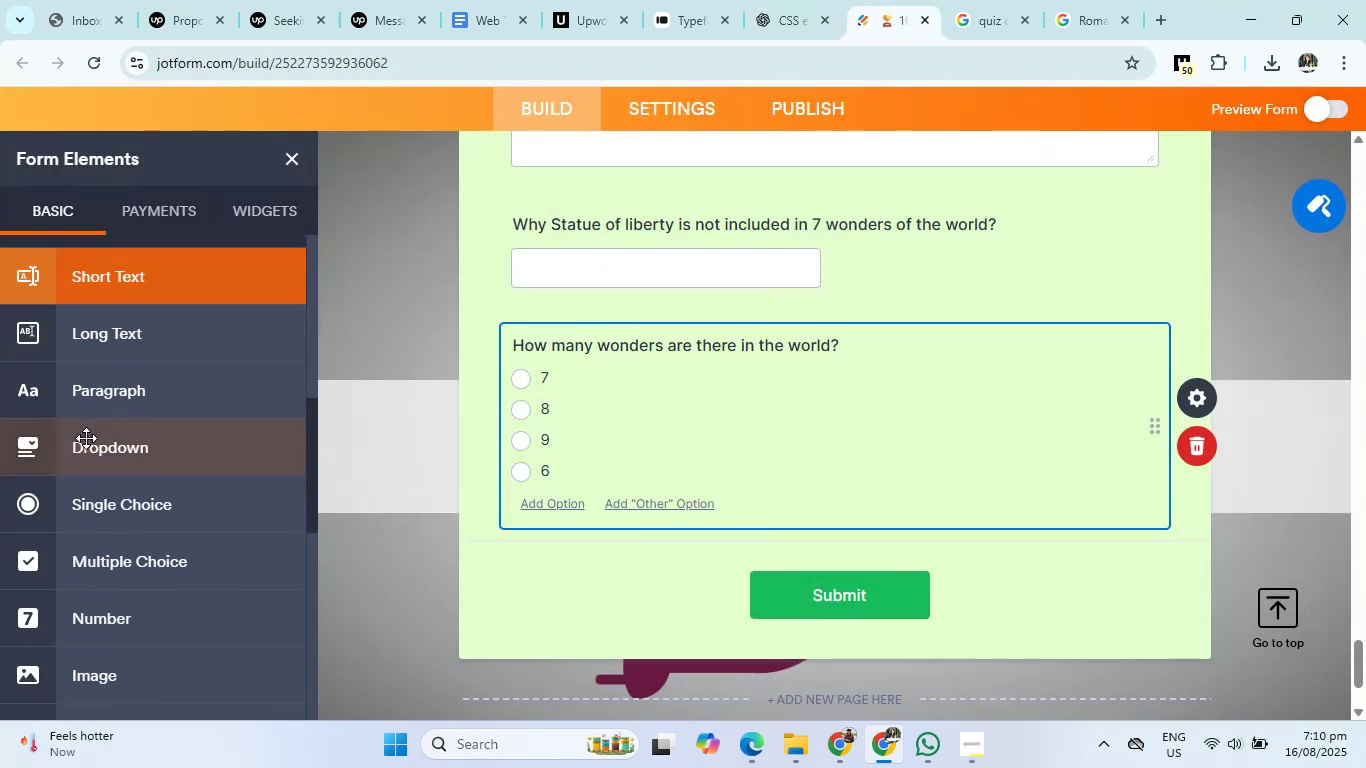 
left_click([118, 500])
 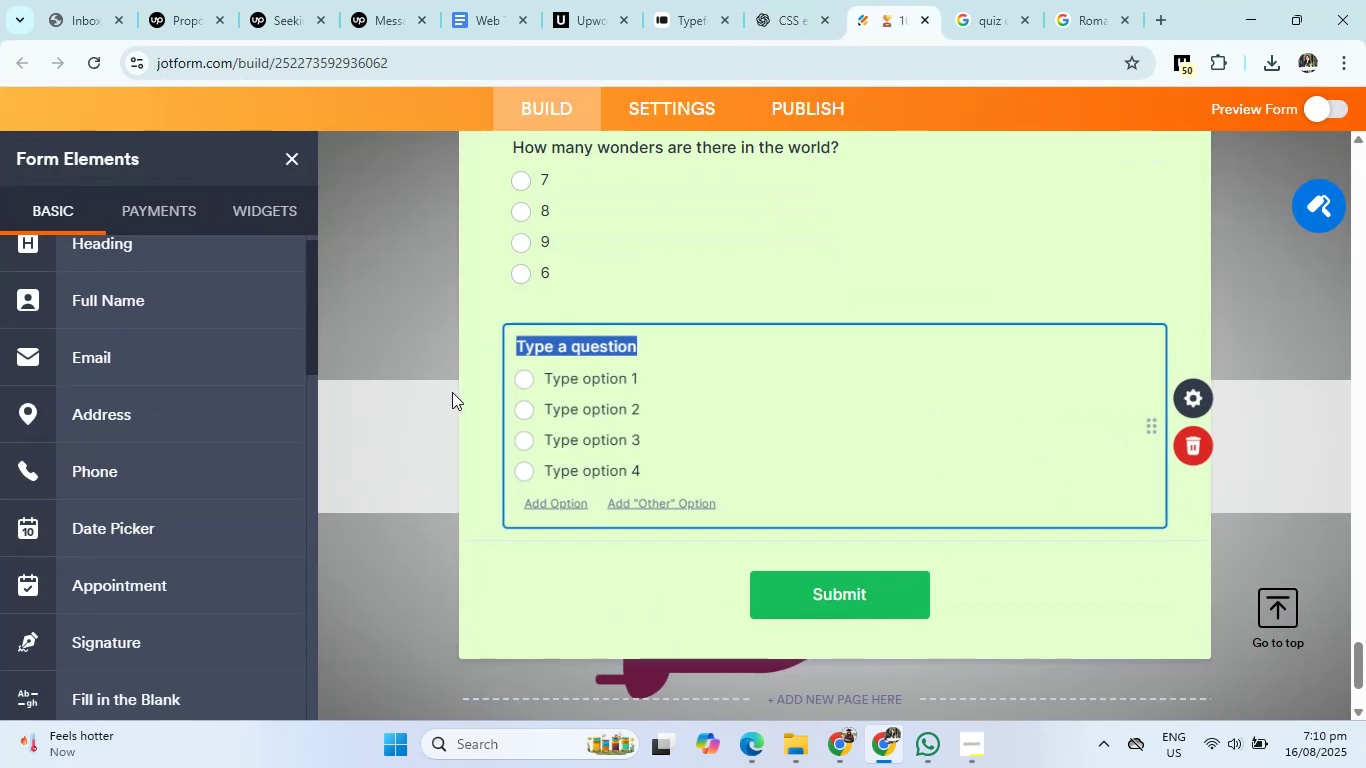 
key(Backspace)
 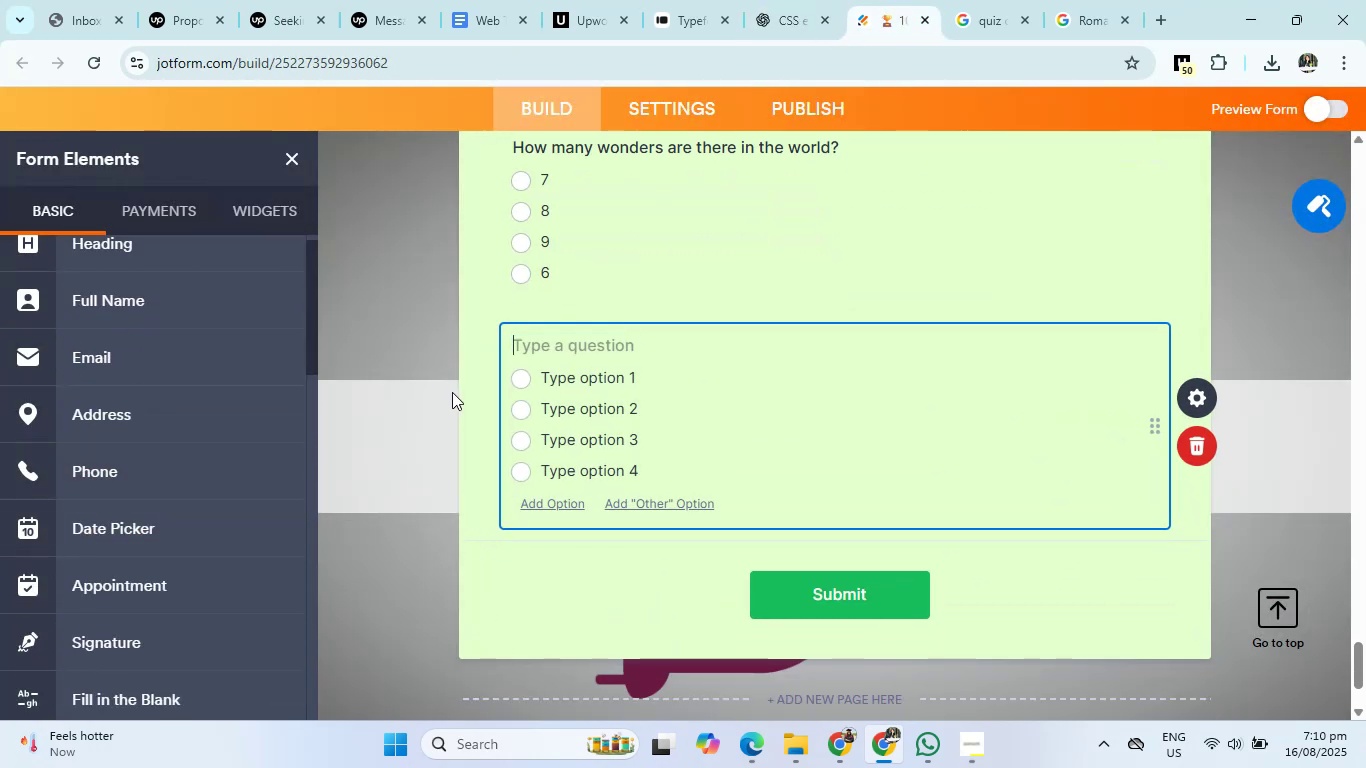 
key(Control+V)
 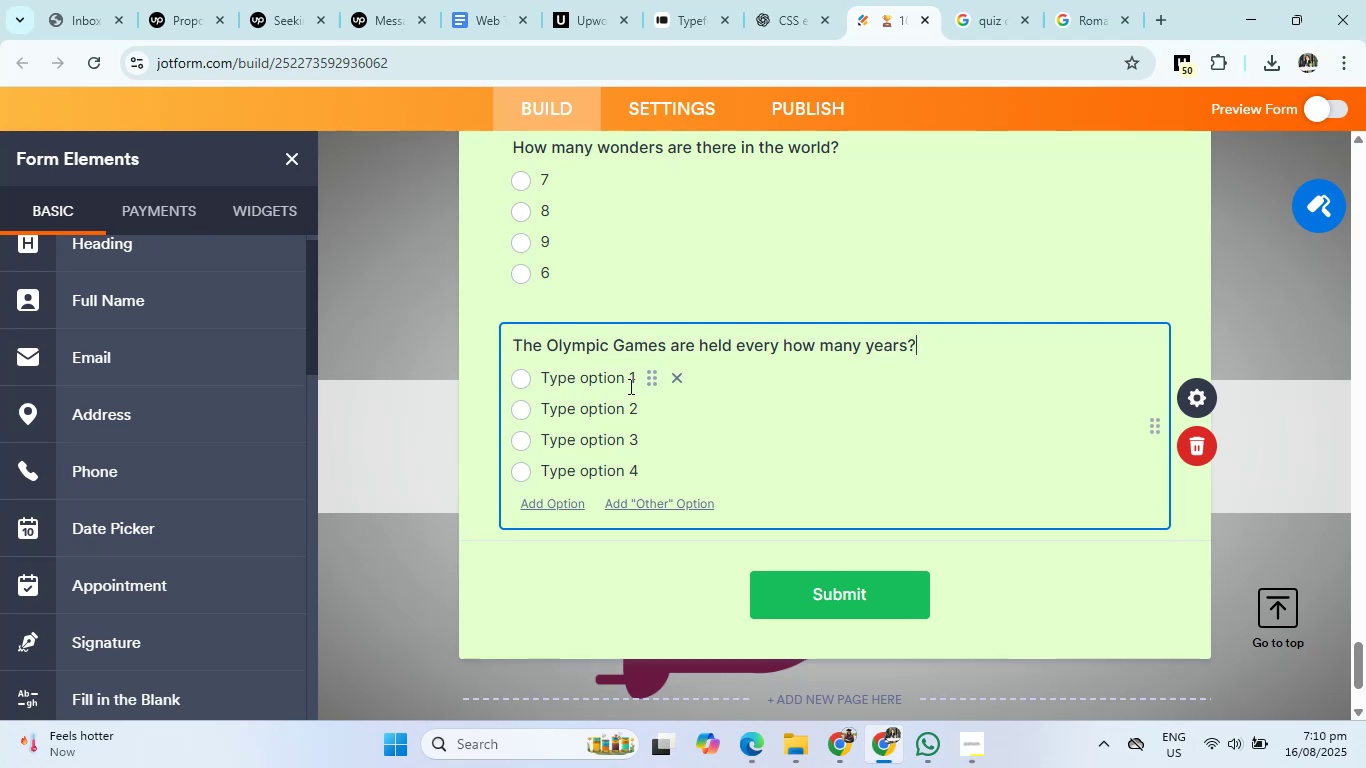 
left_click([629, 386])
 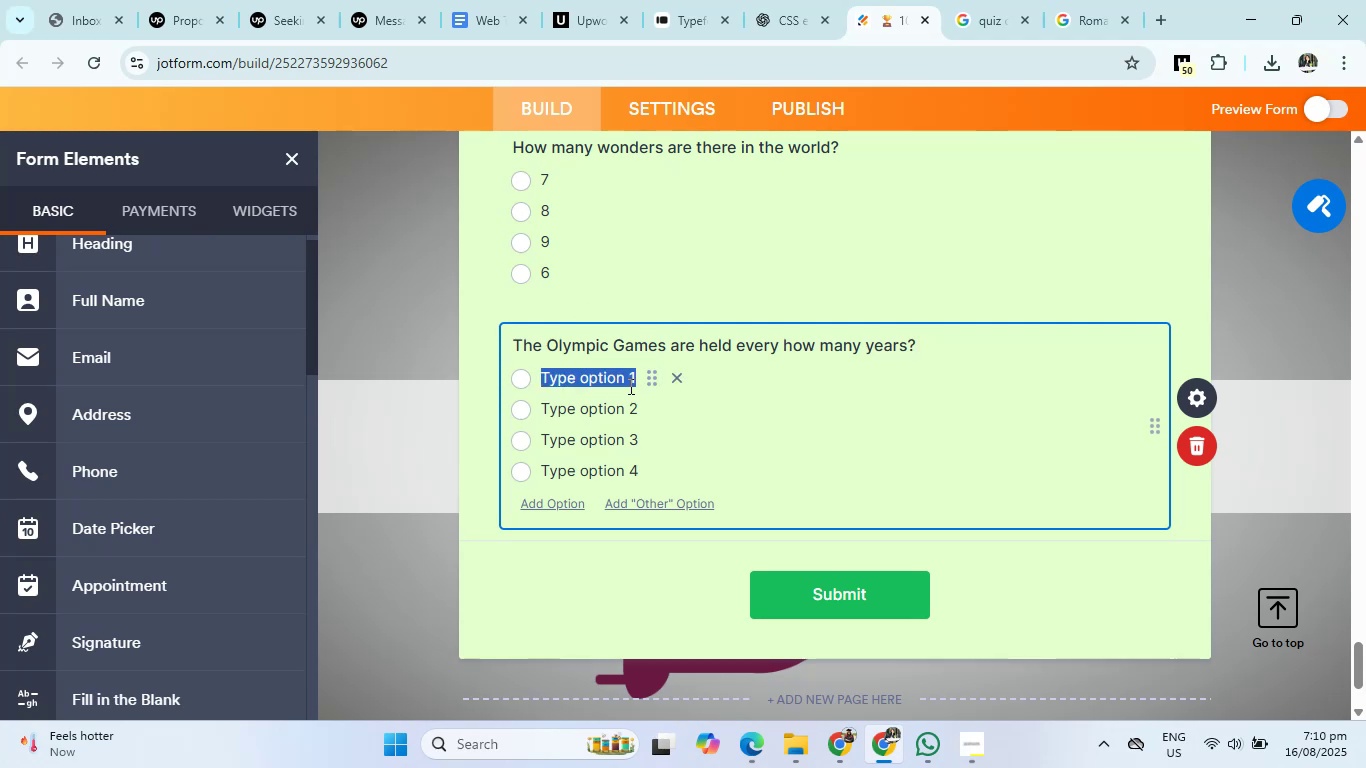 
key(Backspace)
 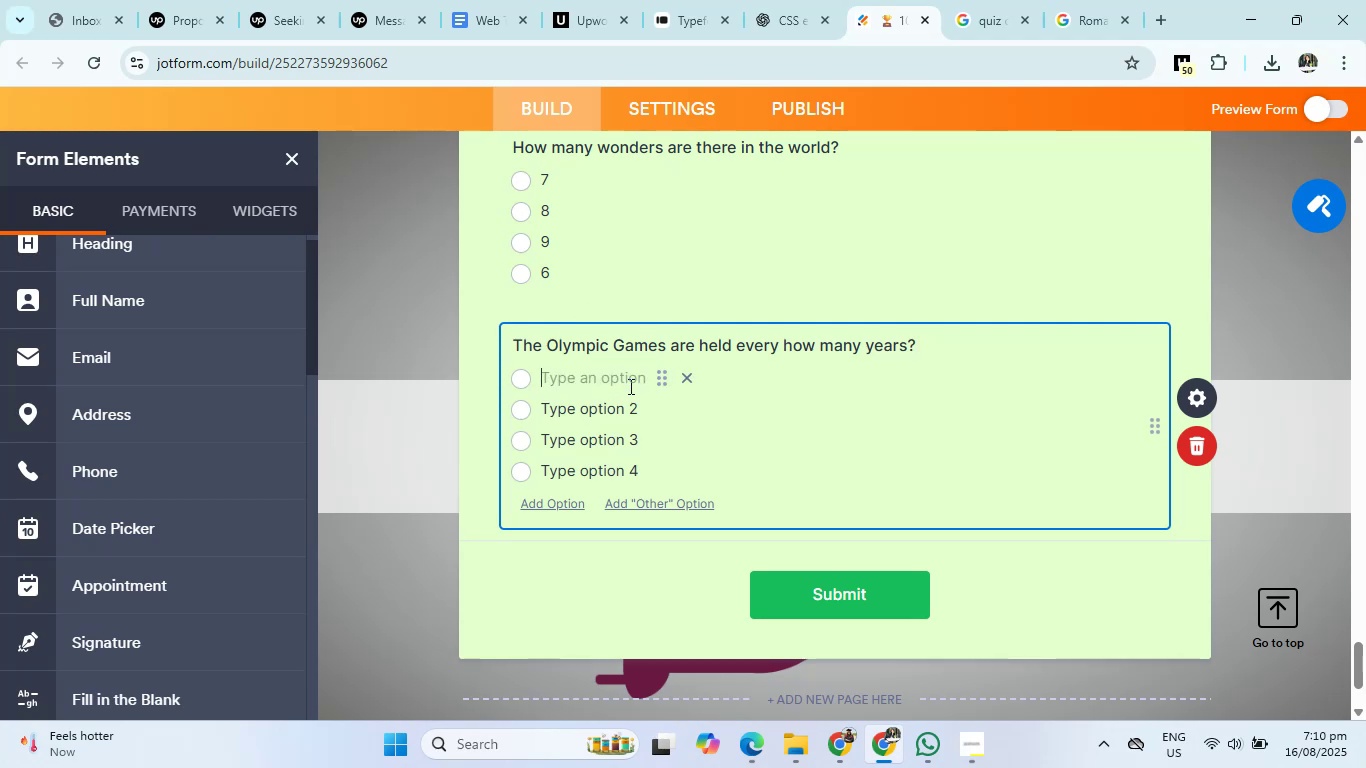 
key(Numpad2)
 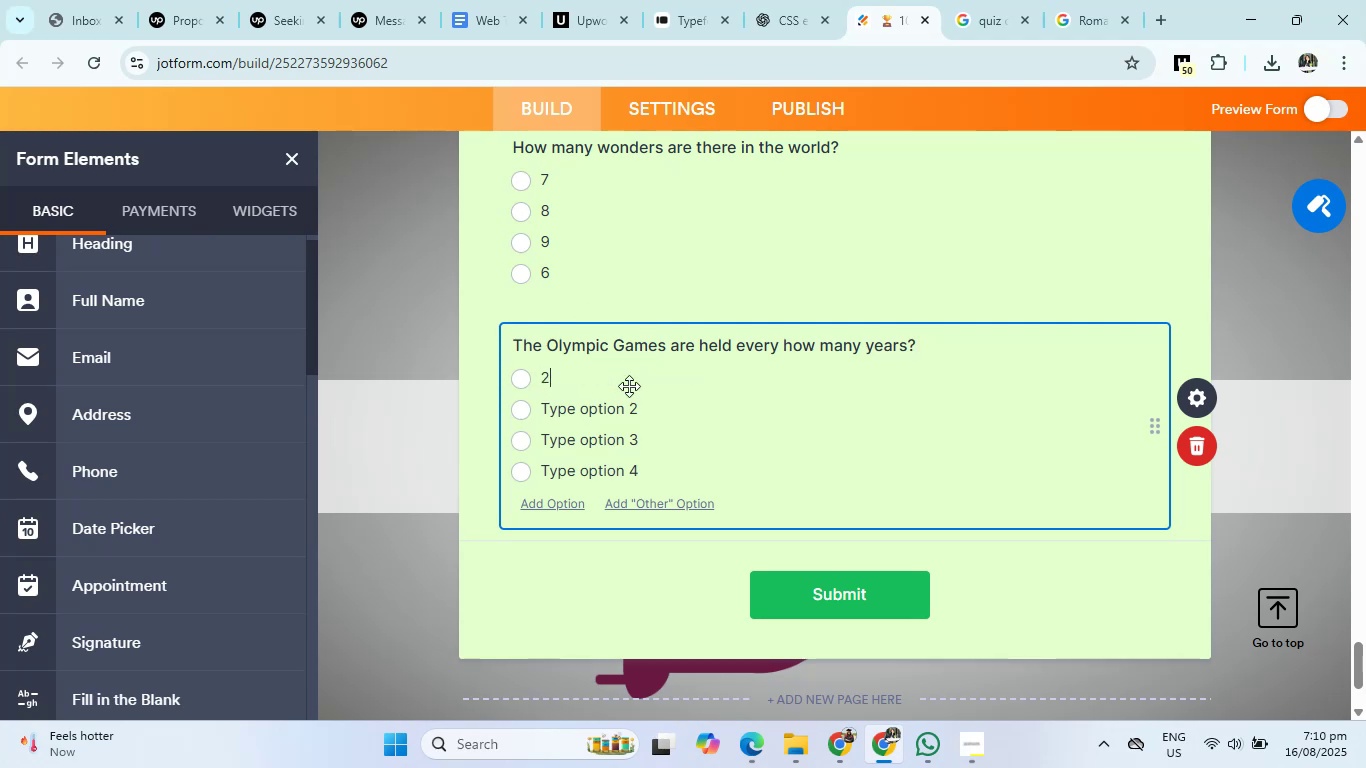 
key(Enter)
 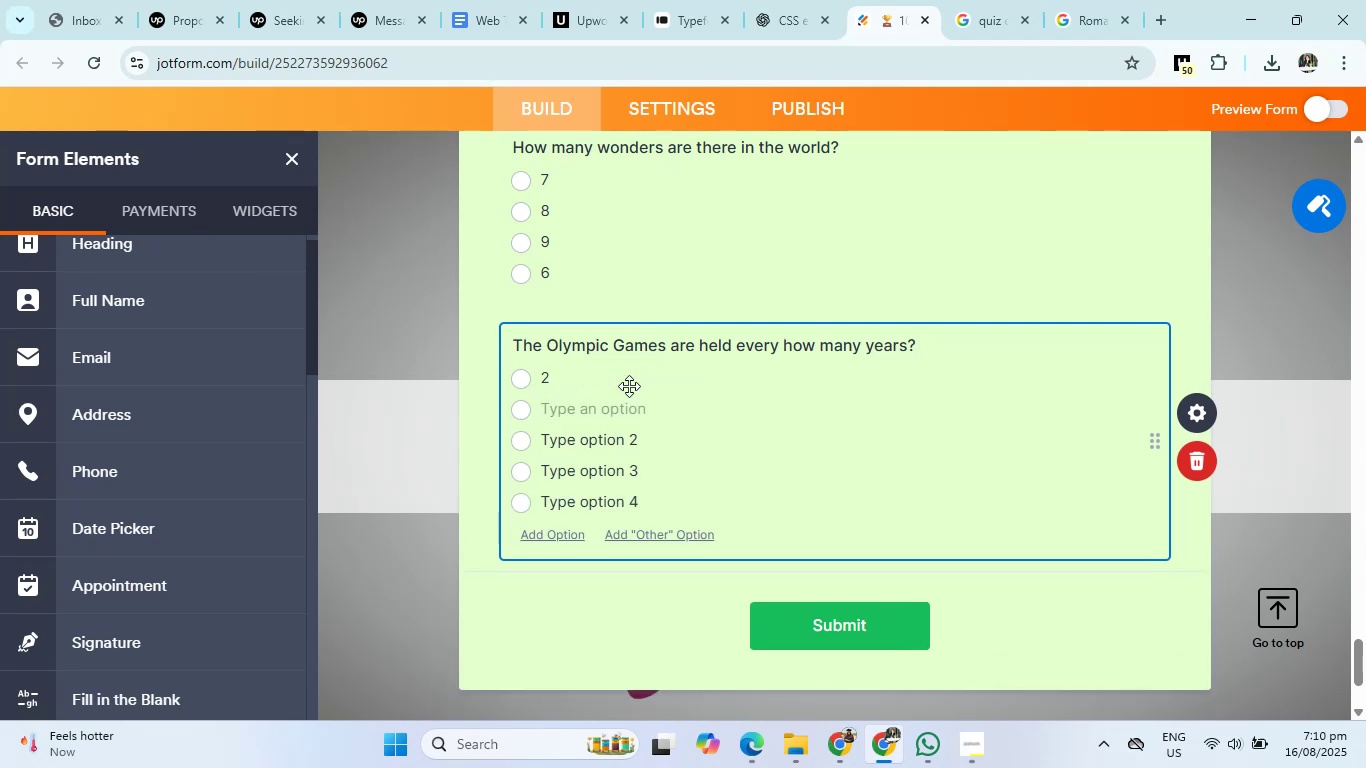 
key(Numpad4)
 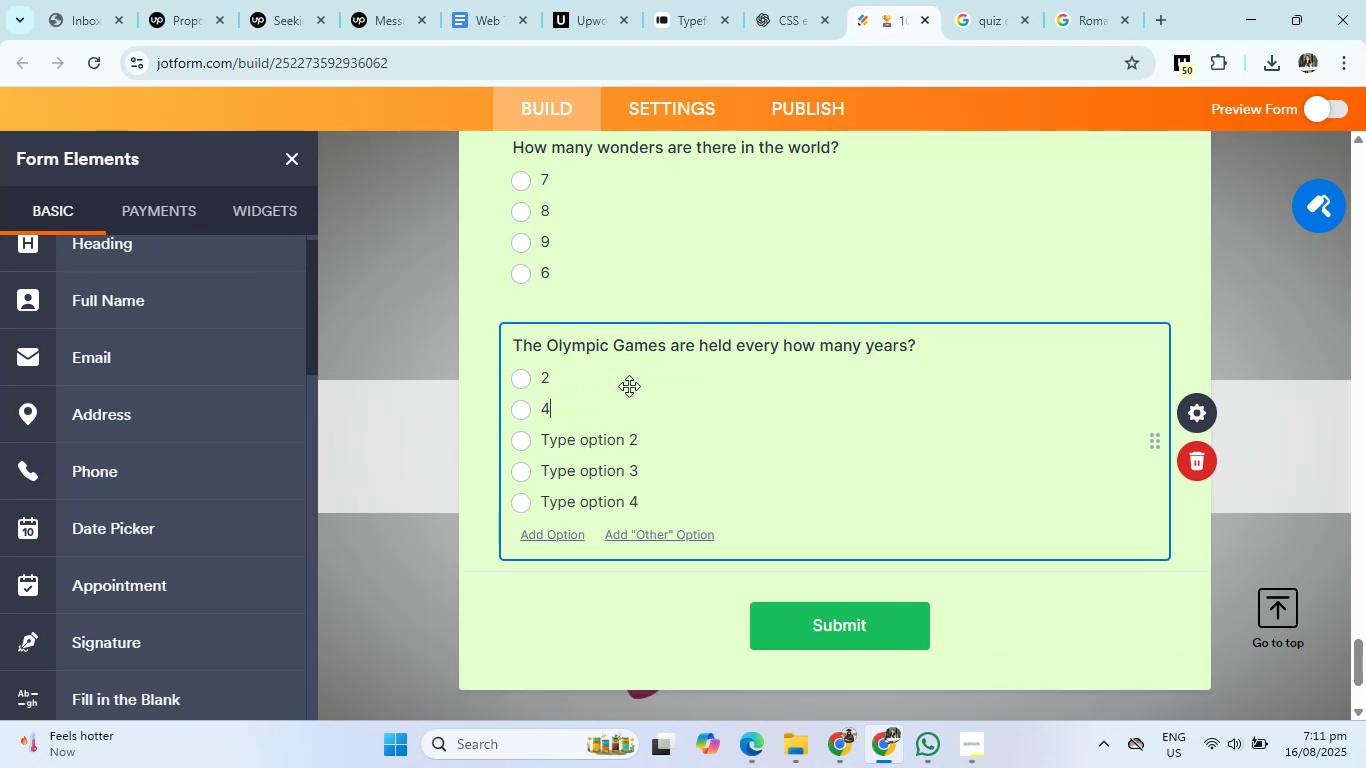 
key(Enter)
 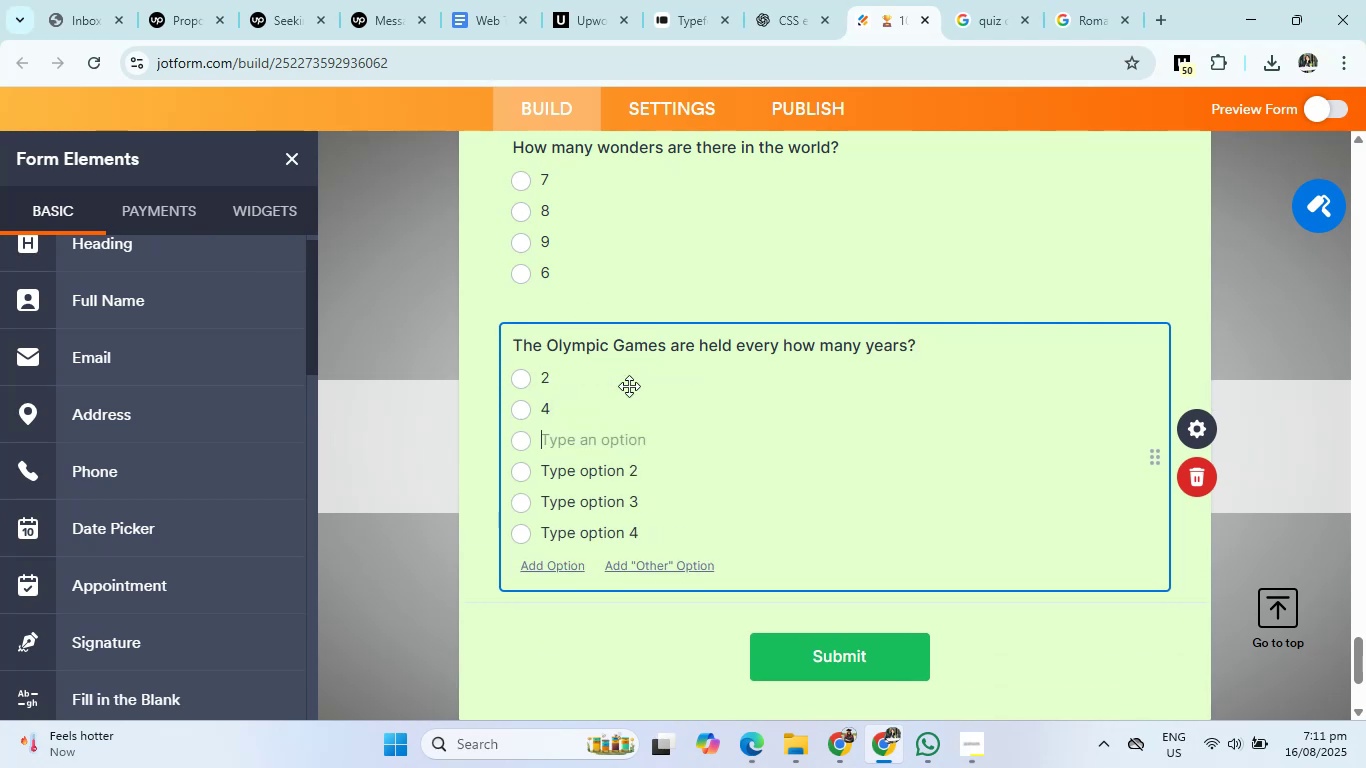 
key(Numpad3)
 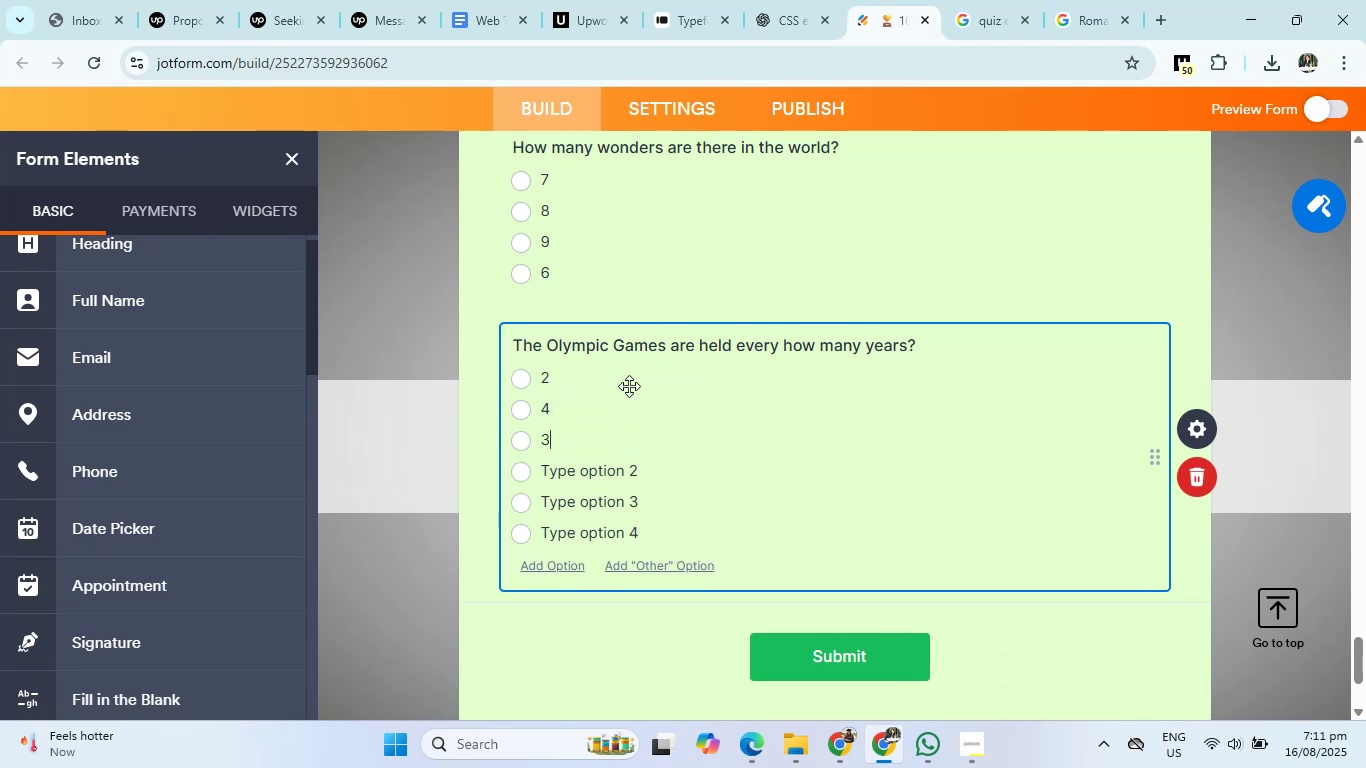 
key(Enter)
 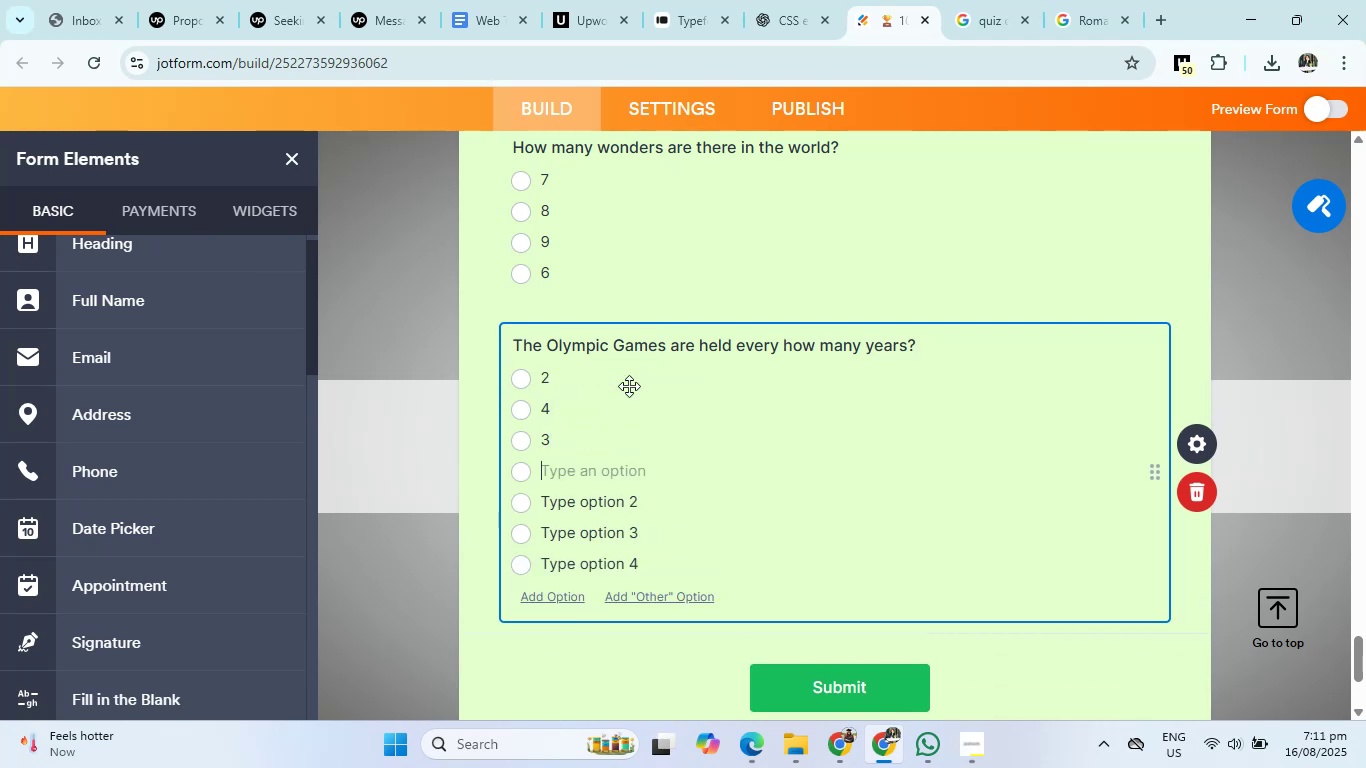 
key(Numpad5)
 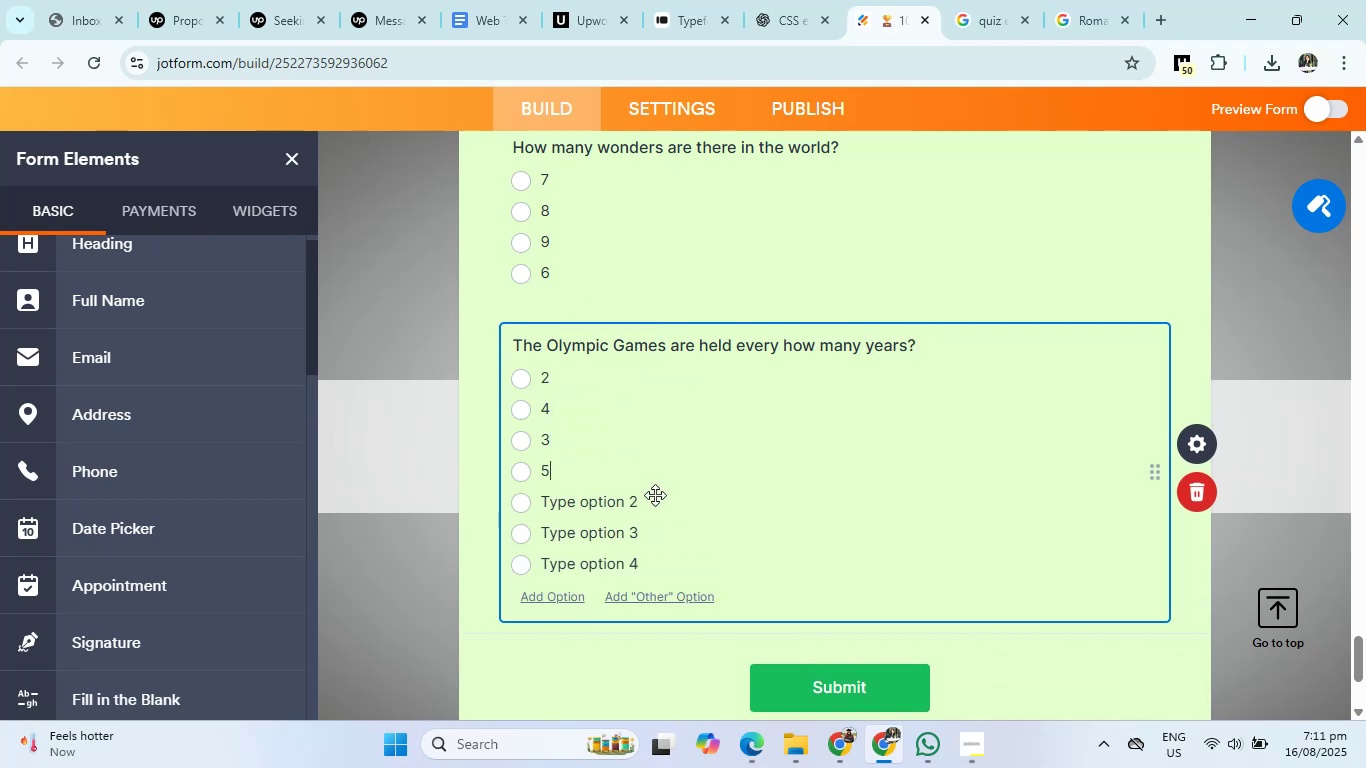 
left_click([665, 503])
 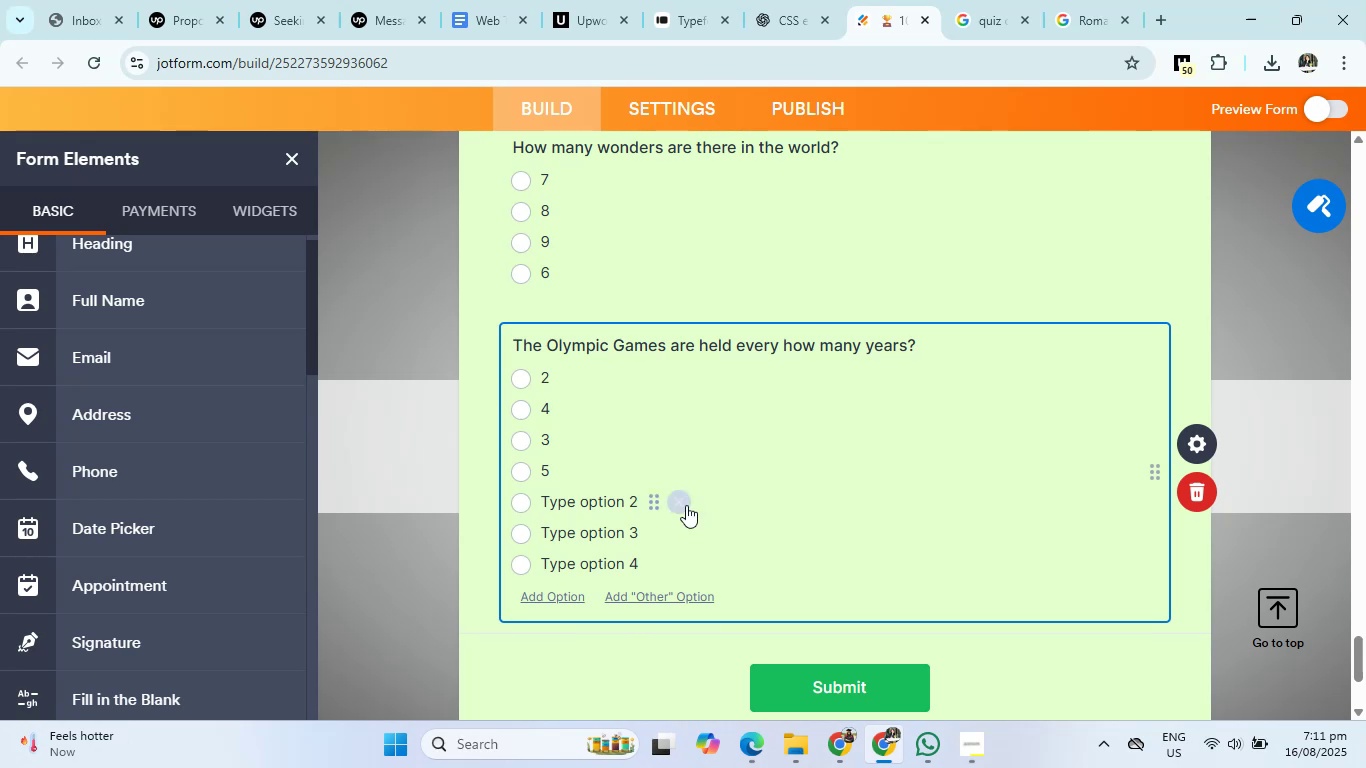 
double_click([686, 505])
 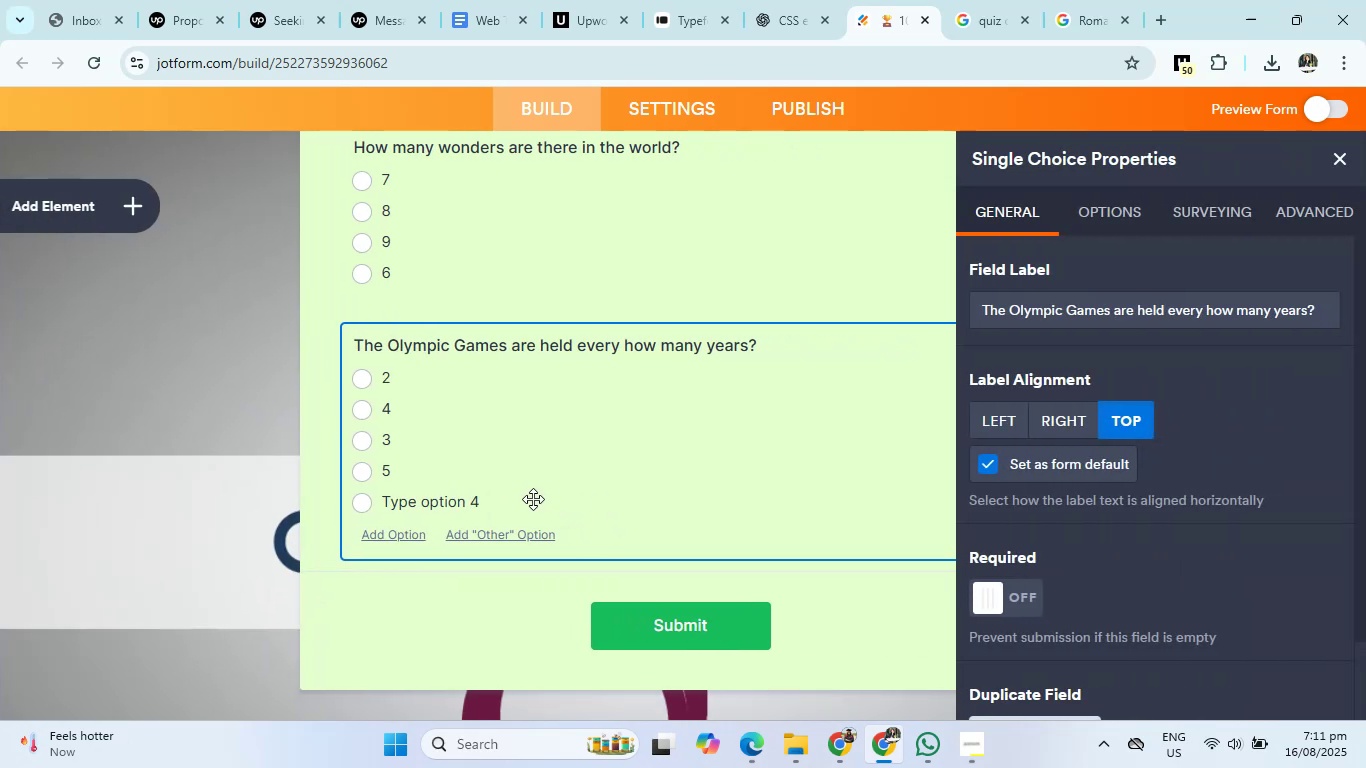 
left_click([519, 500])
 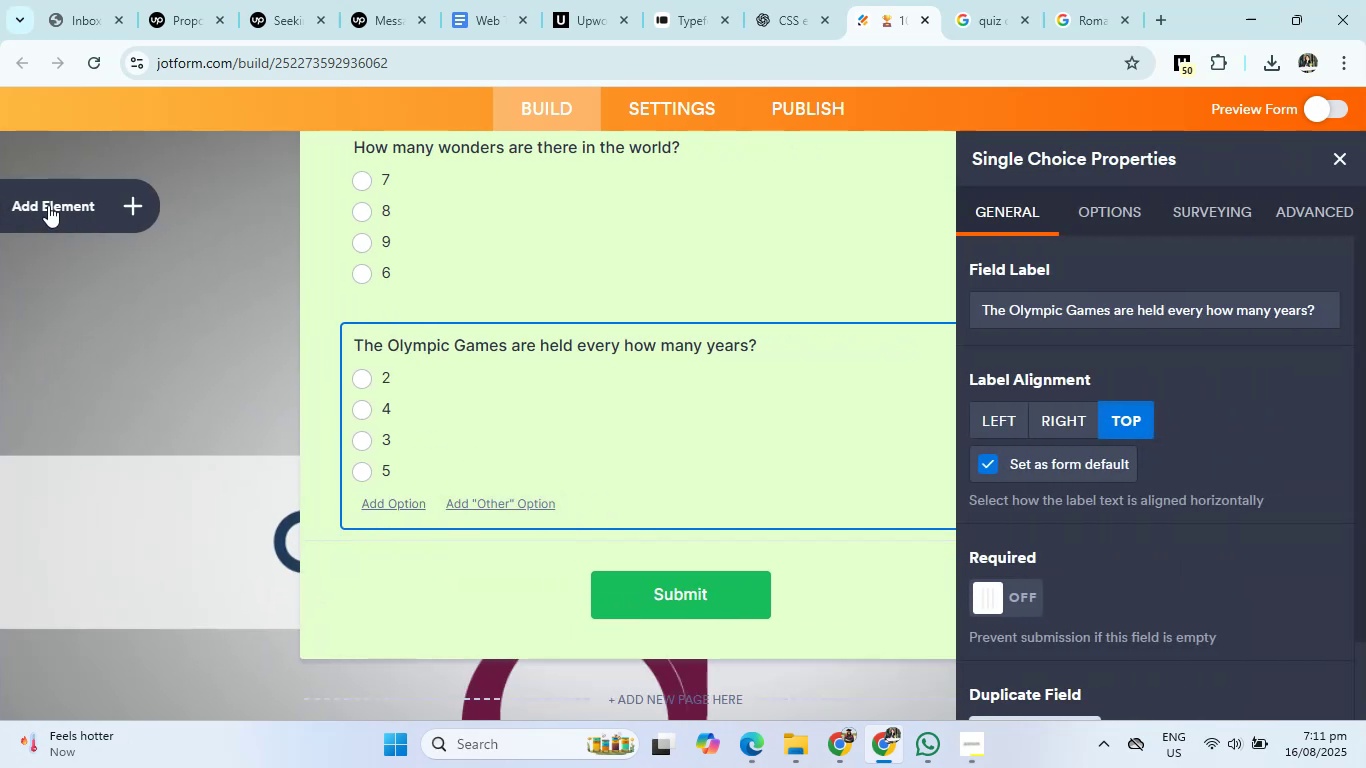 
left_click([48, 205])
 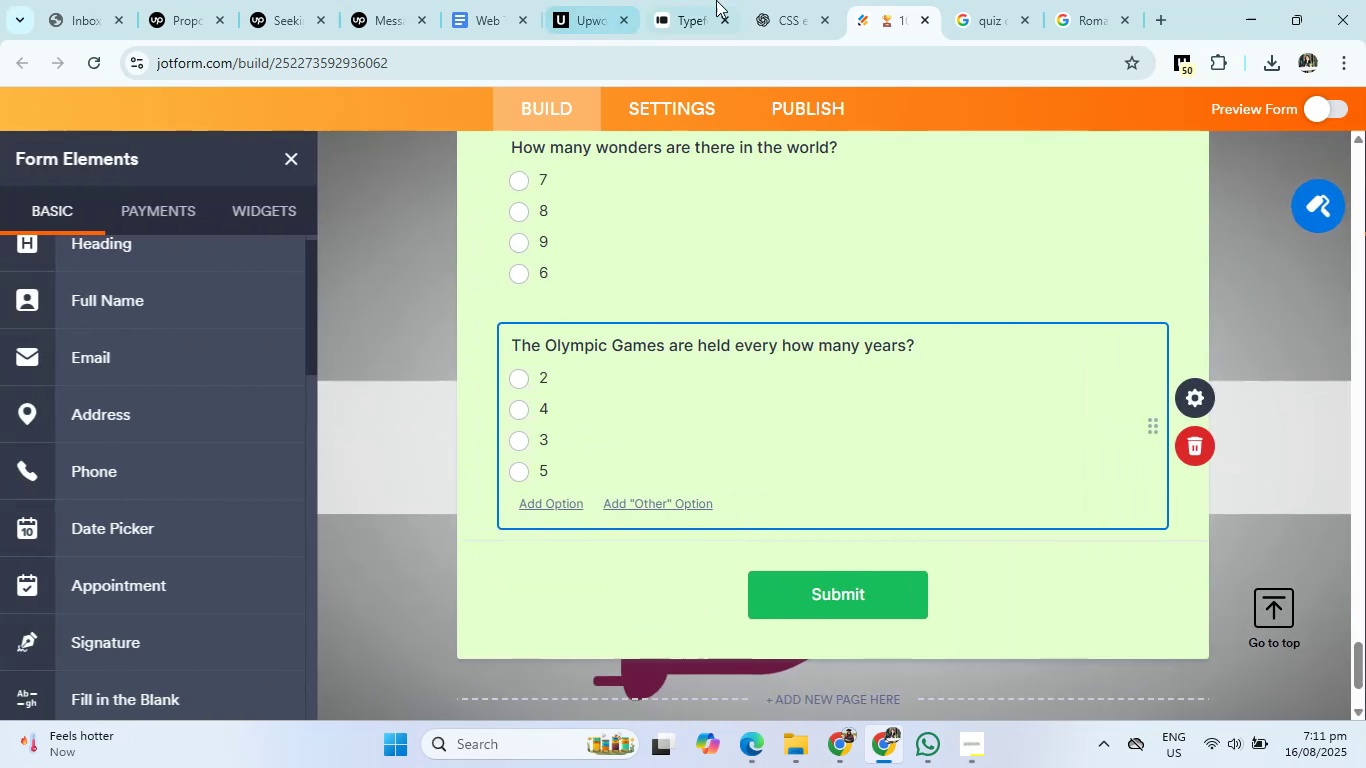 
left_click([767, 0])
 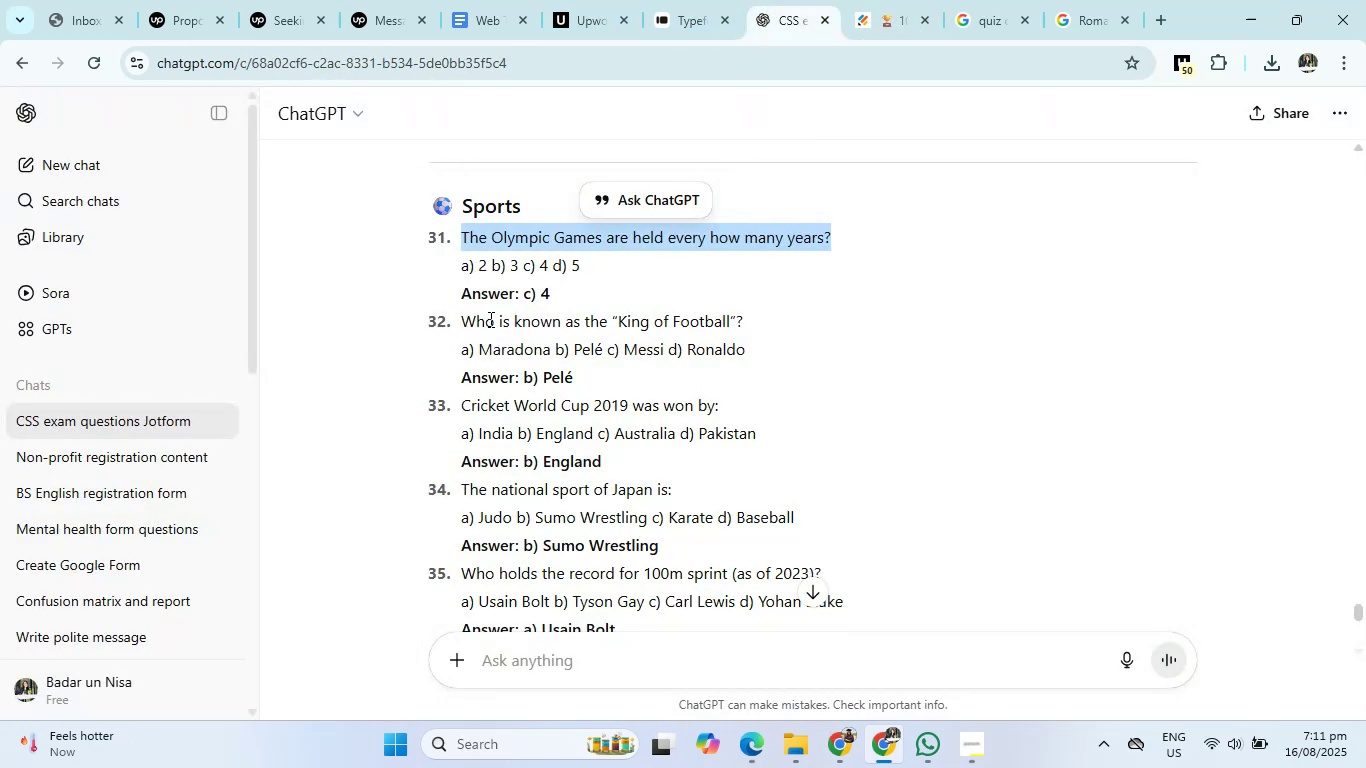 
left_click_drag(start_coordinate=[460, 321], to_coordinate=[758, 318])
 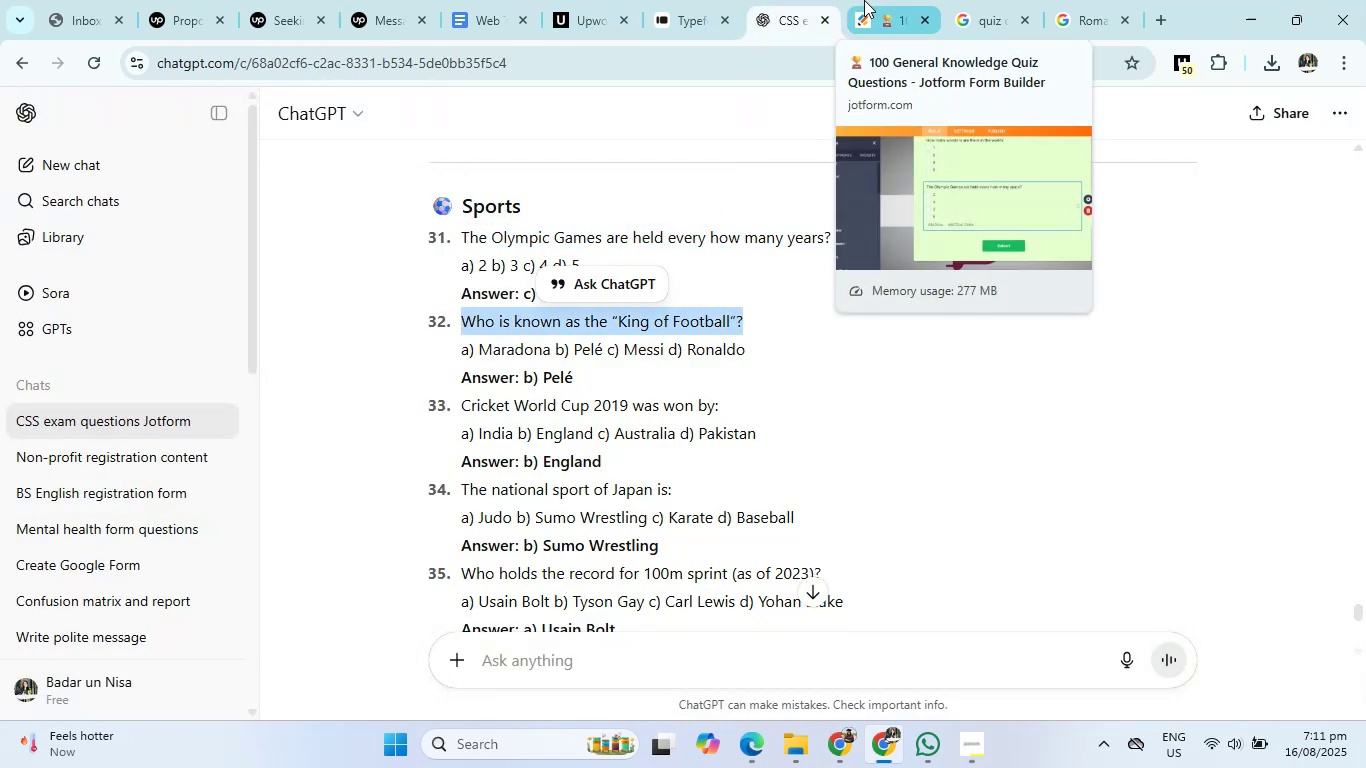 
left_click([864, 0])
 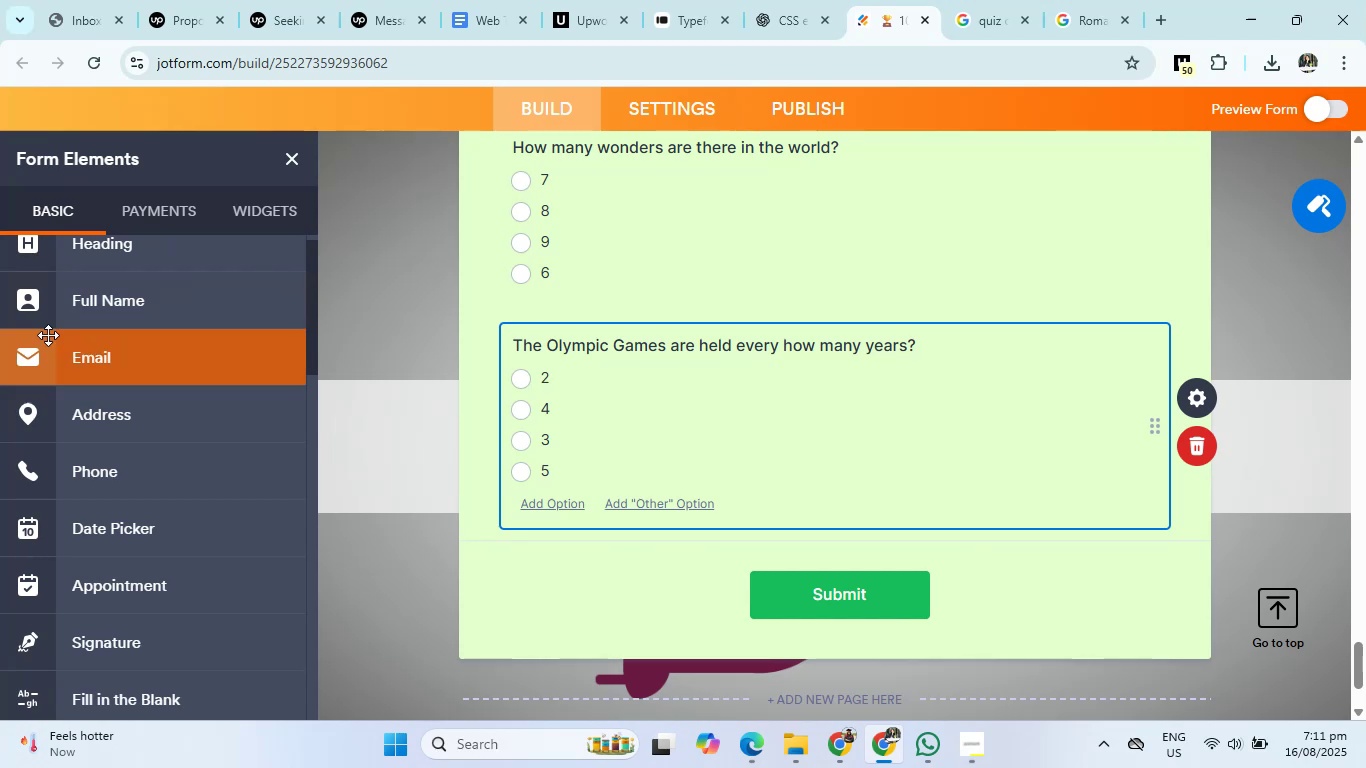 
scroll: coordinate [148, 451], scroll_direction: down, amount: 7.0
 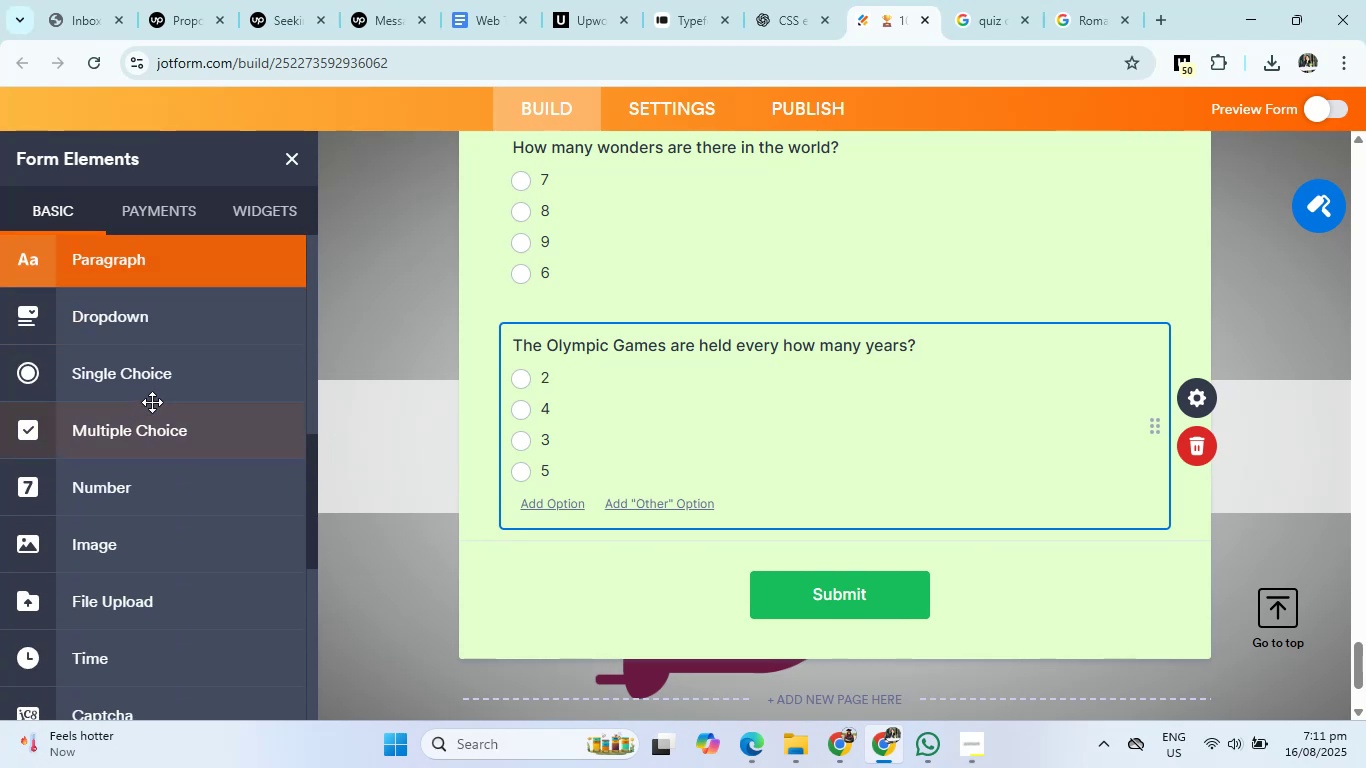 
left_click([153, 382])
 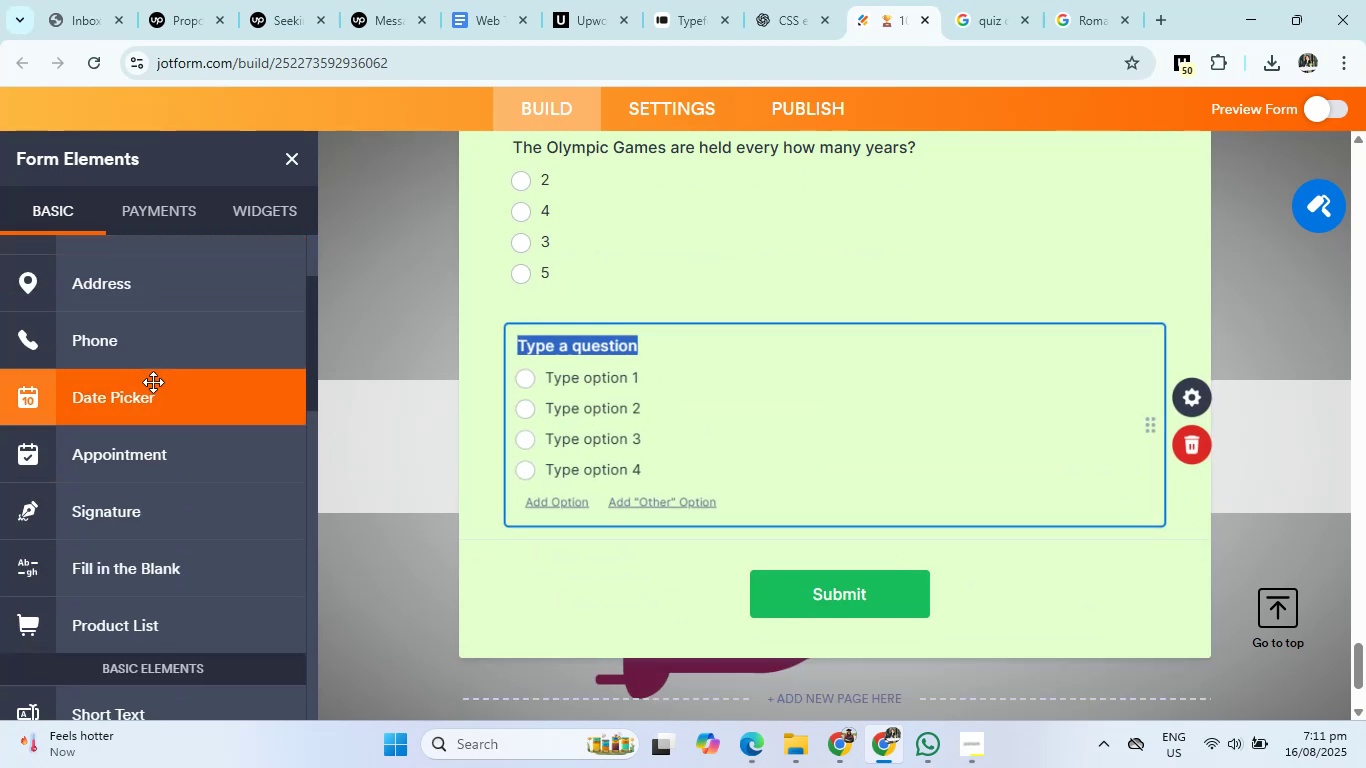 
key(Backspace)
type(who is known as king of footbal?)
 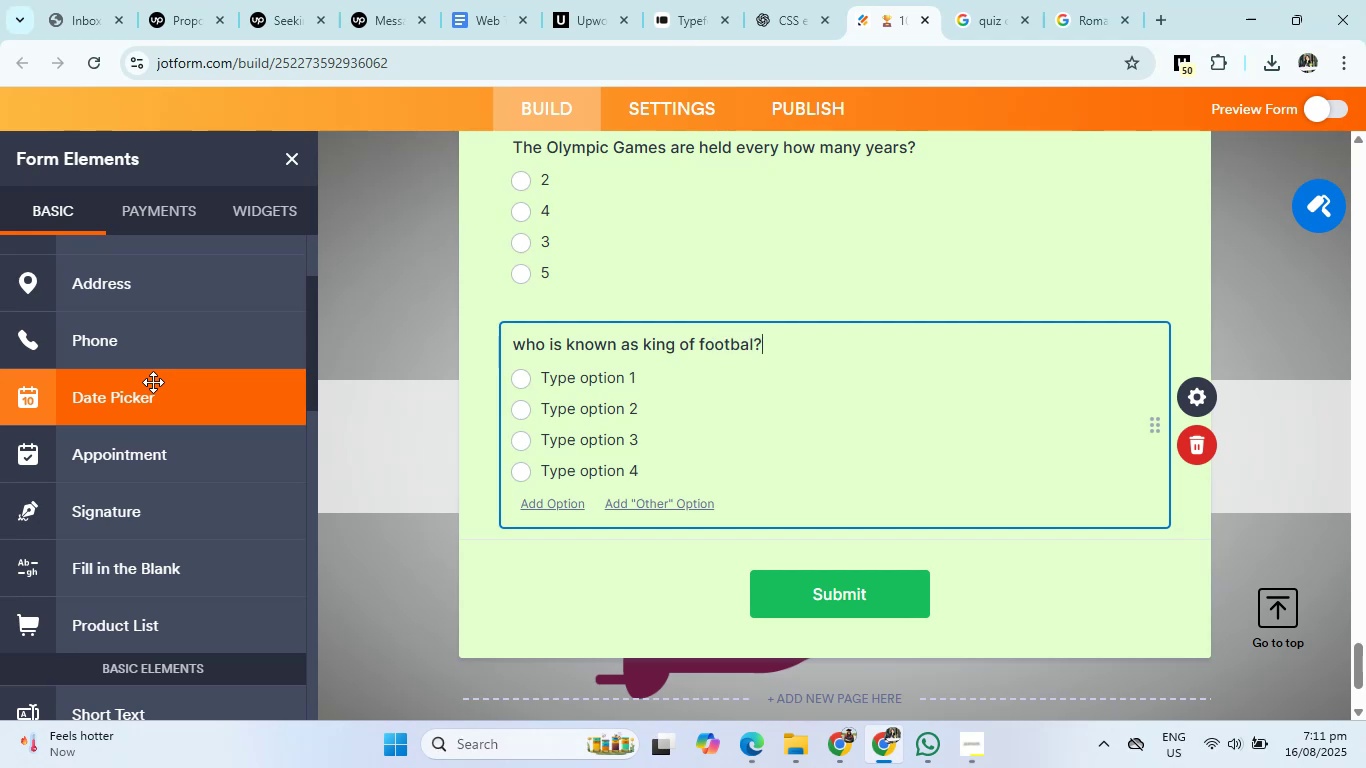 
left_click([790, 0])
 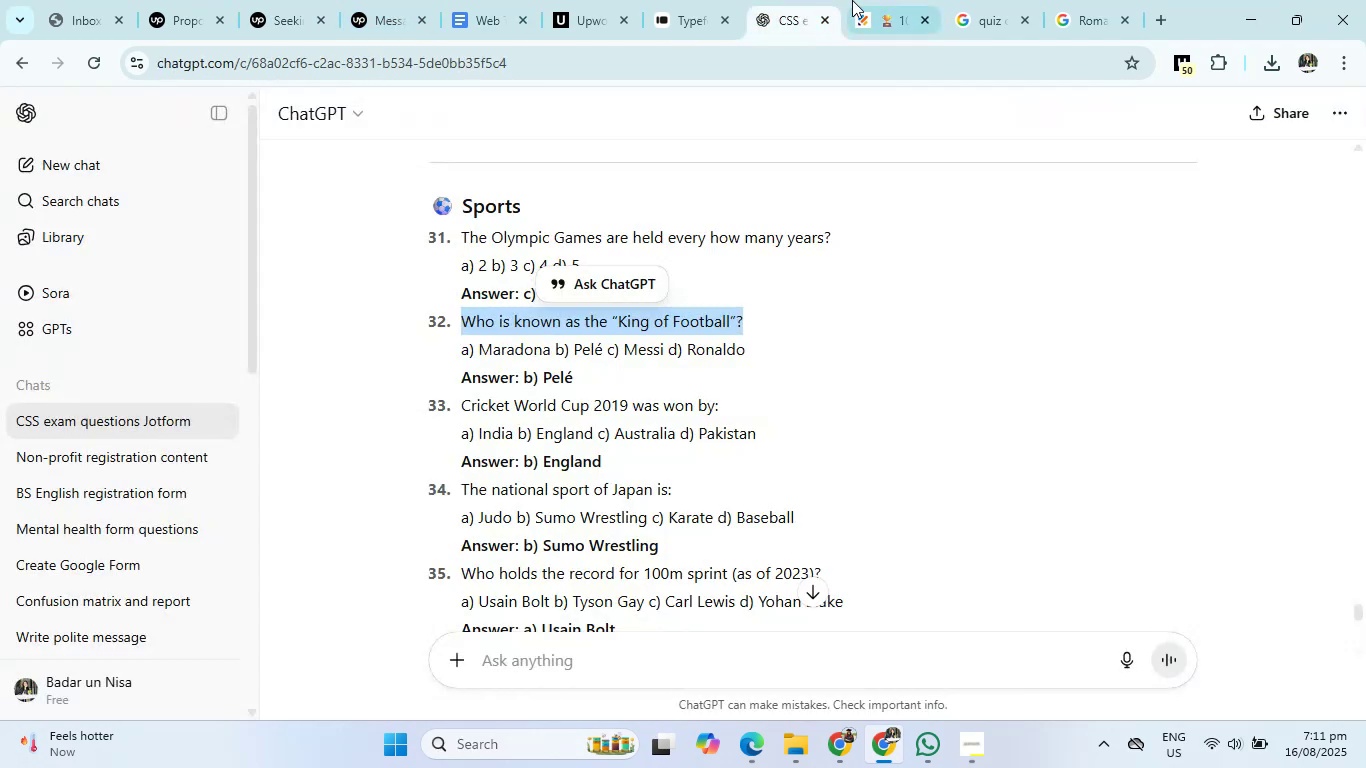 
left_click([870, 0])
 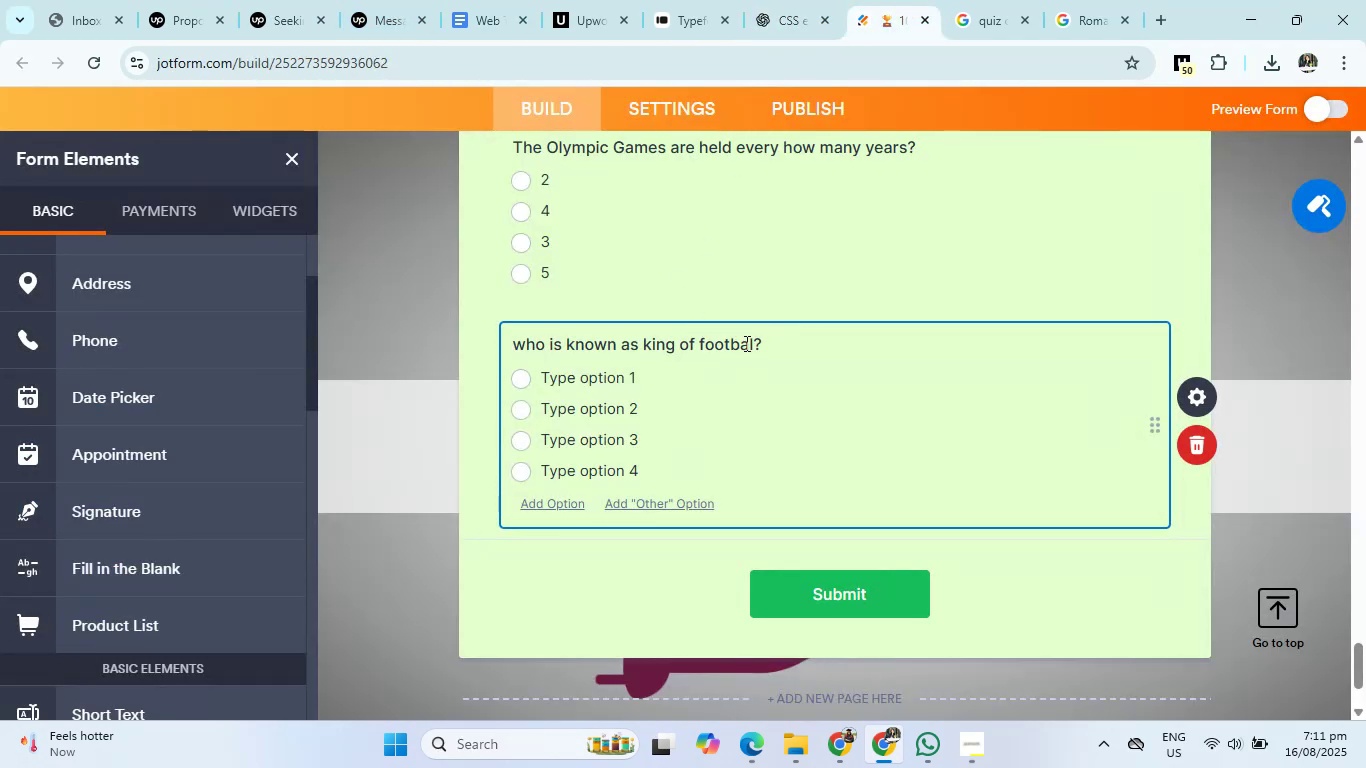 
left_click([749, 347])
 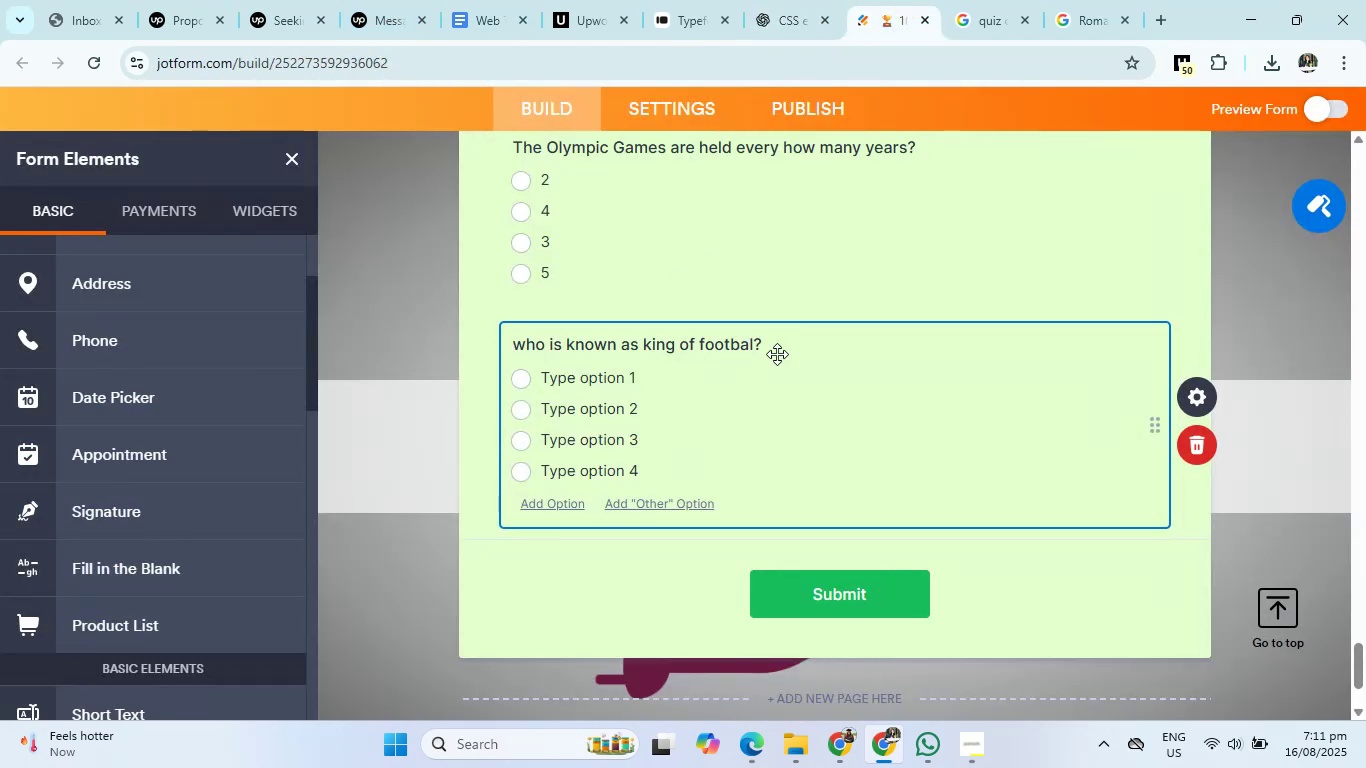 
key(L)
 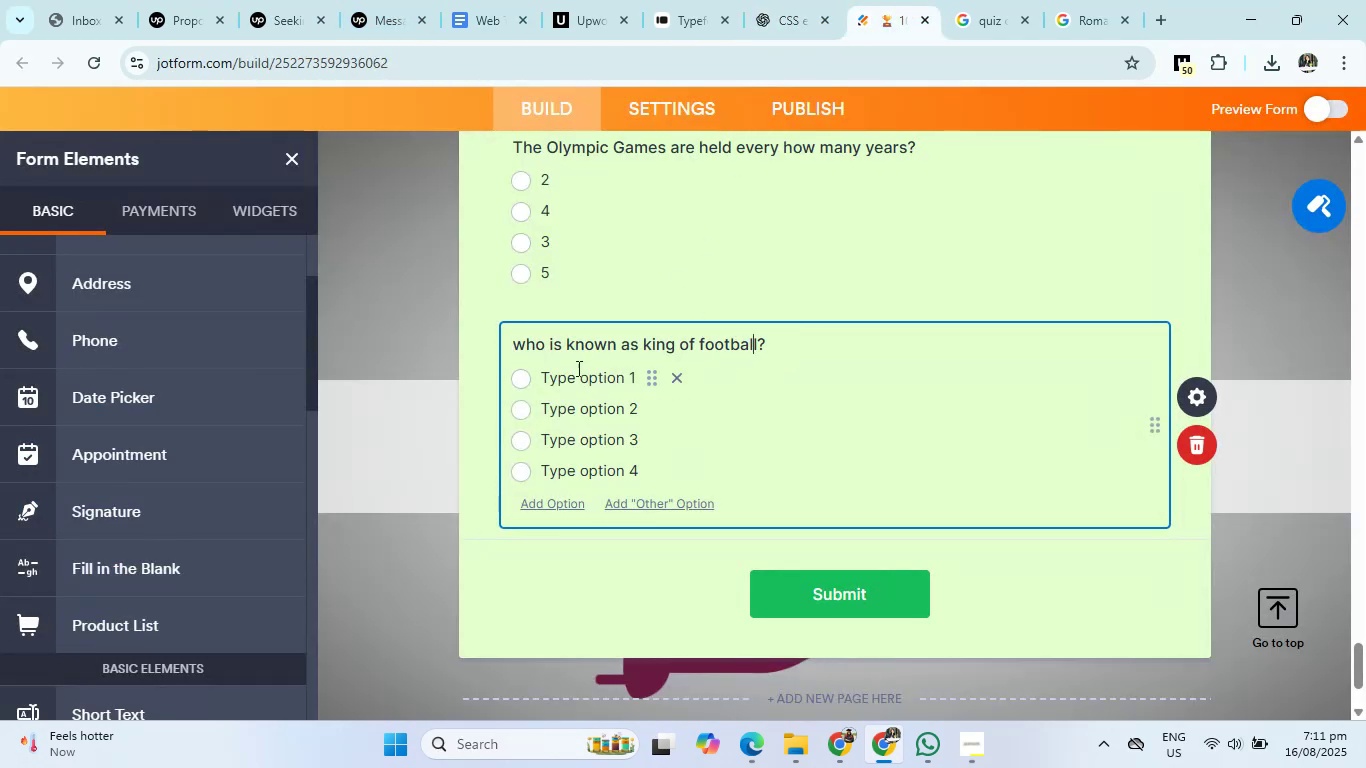 
left_click([574, 368])
 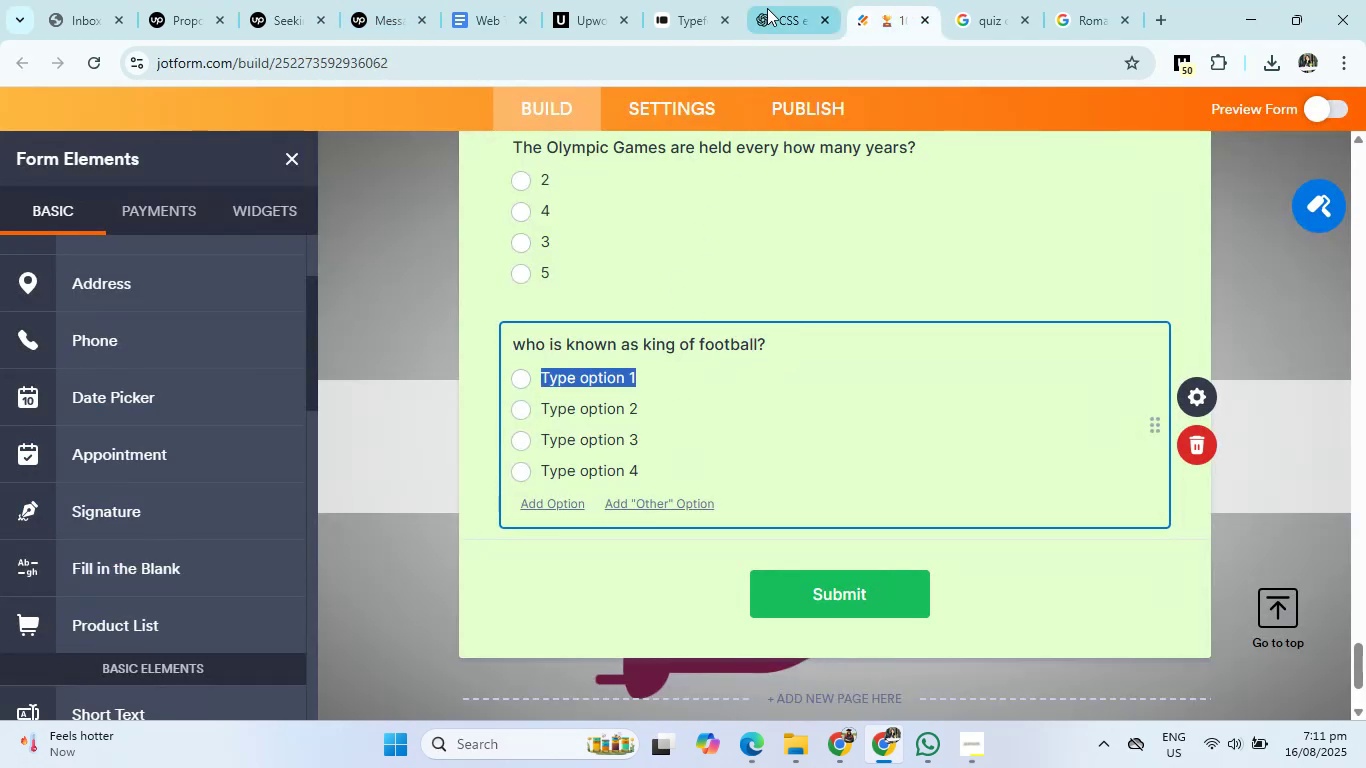 
left_click([774, 0])
 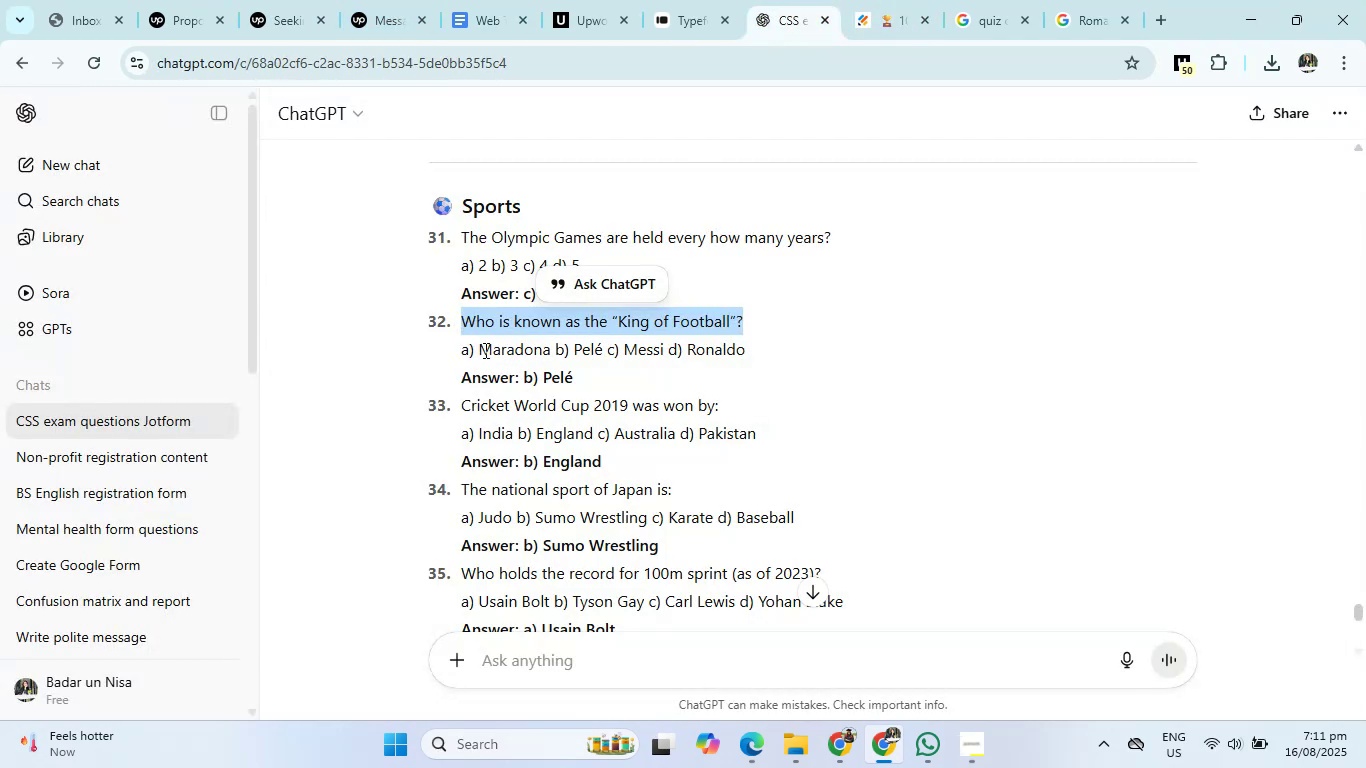 
left_click_drag(start_coordinate=[482, 348], to_coordinate=[765, 350])
 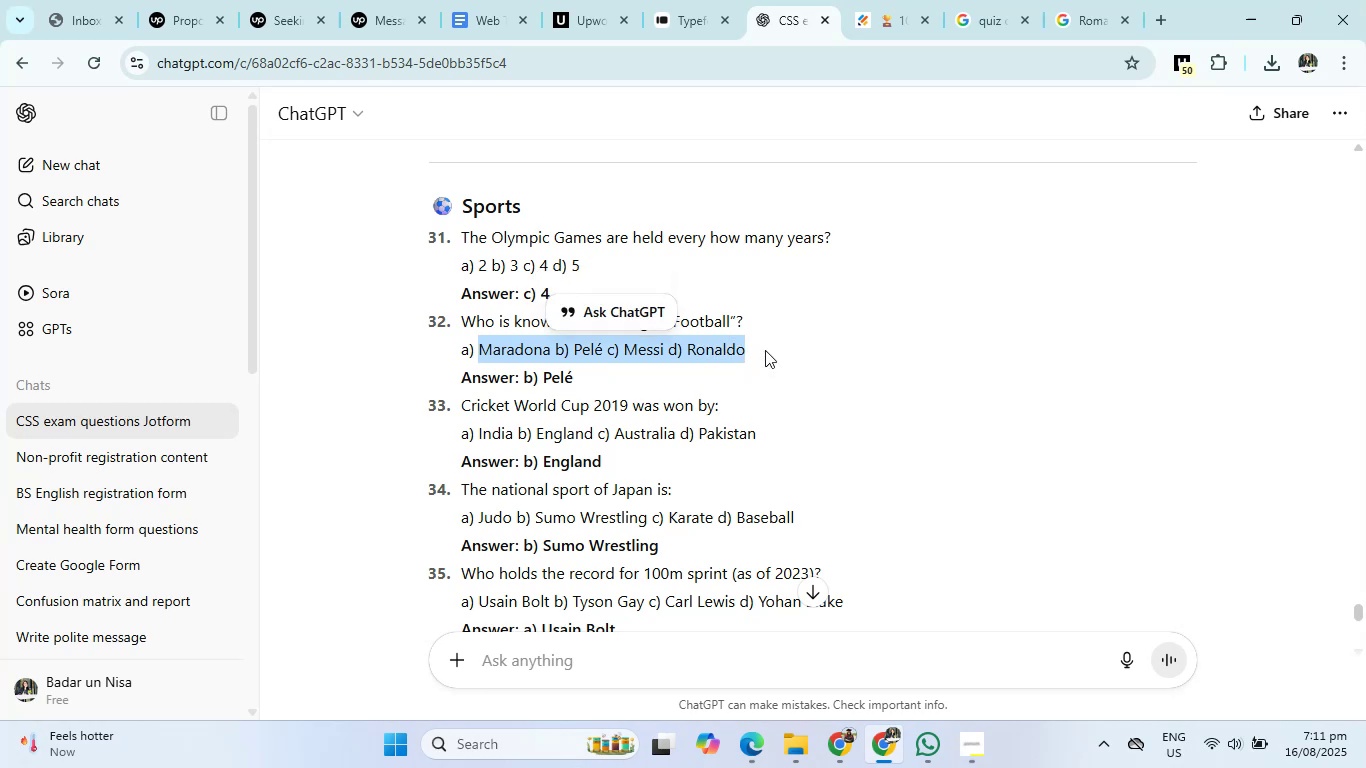 
key(Control+C)
 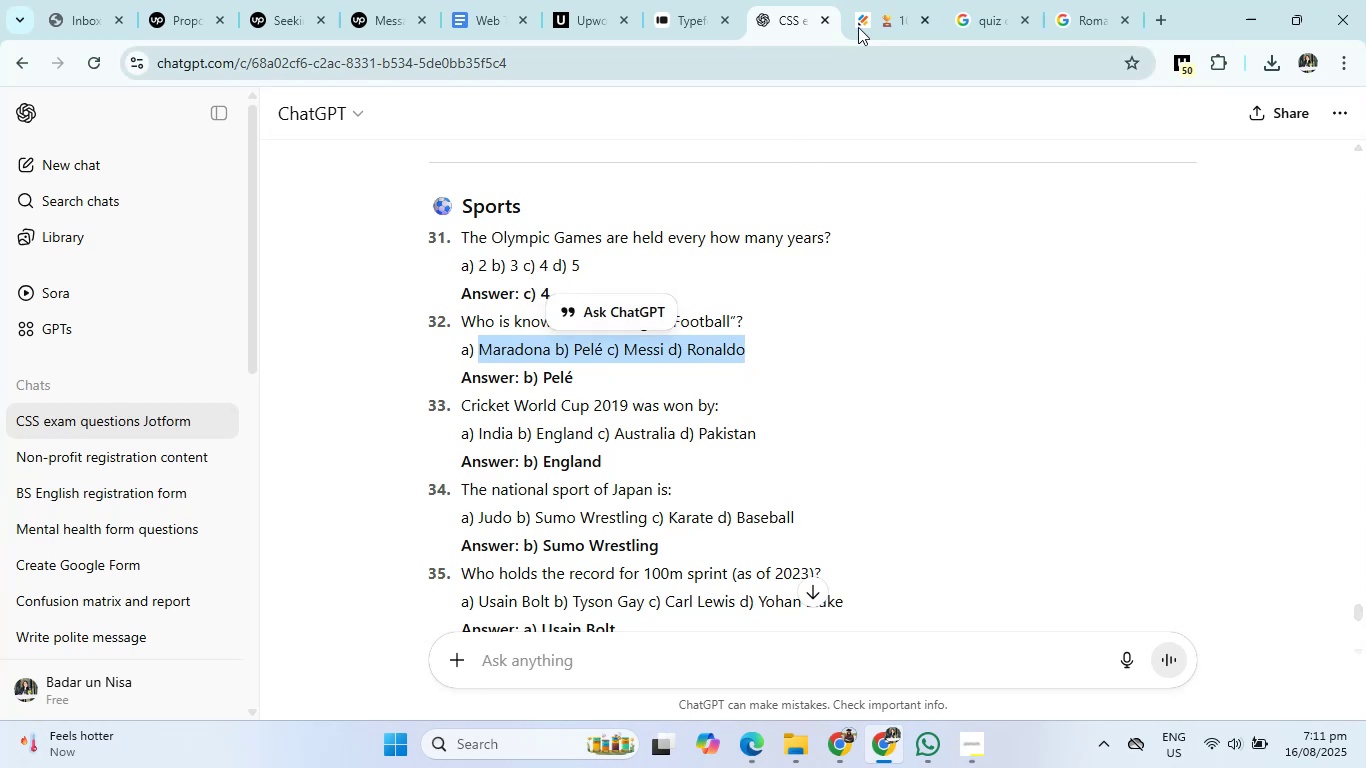 
left_click([881, 3])
 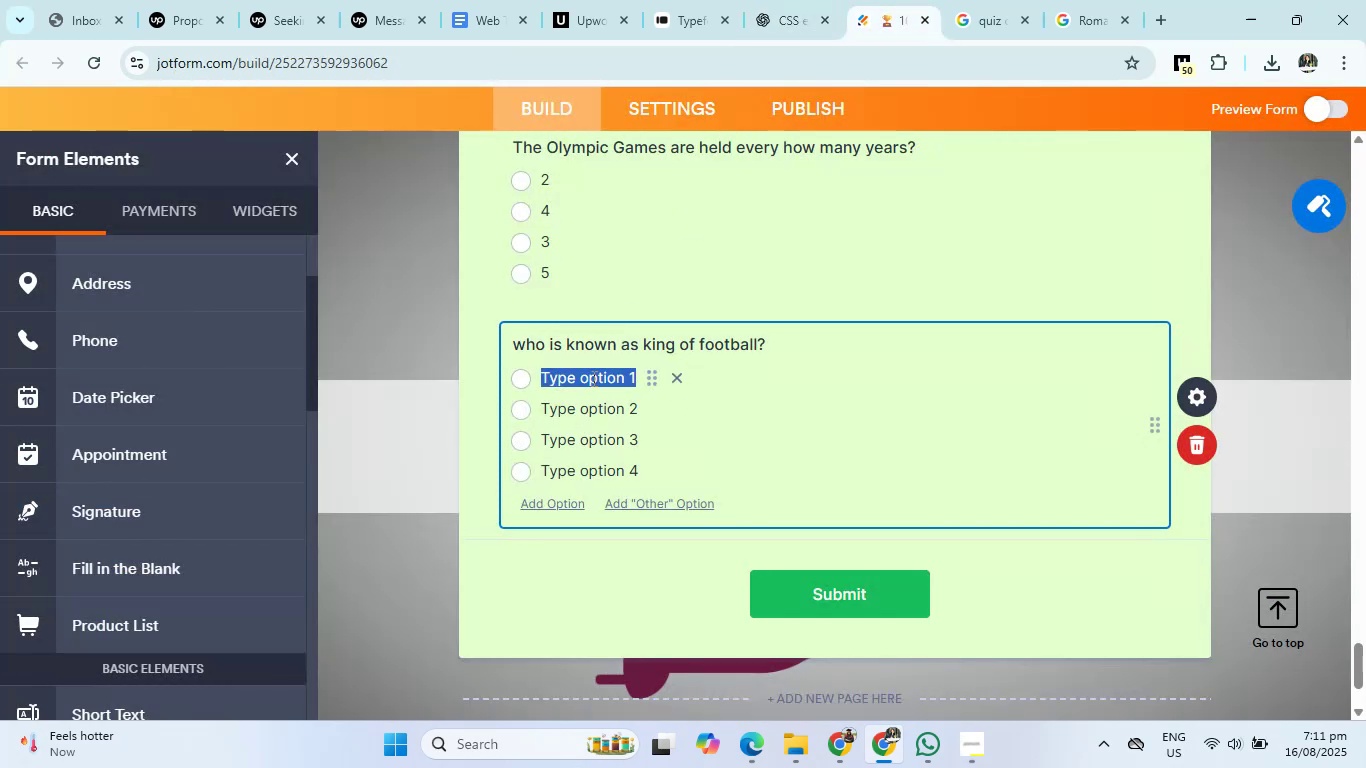 
left_click([592, 378])
 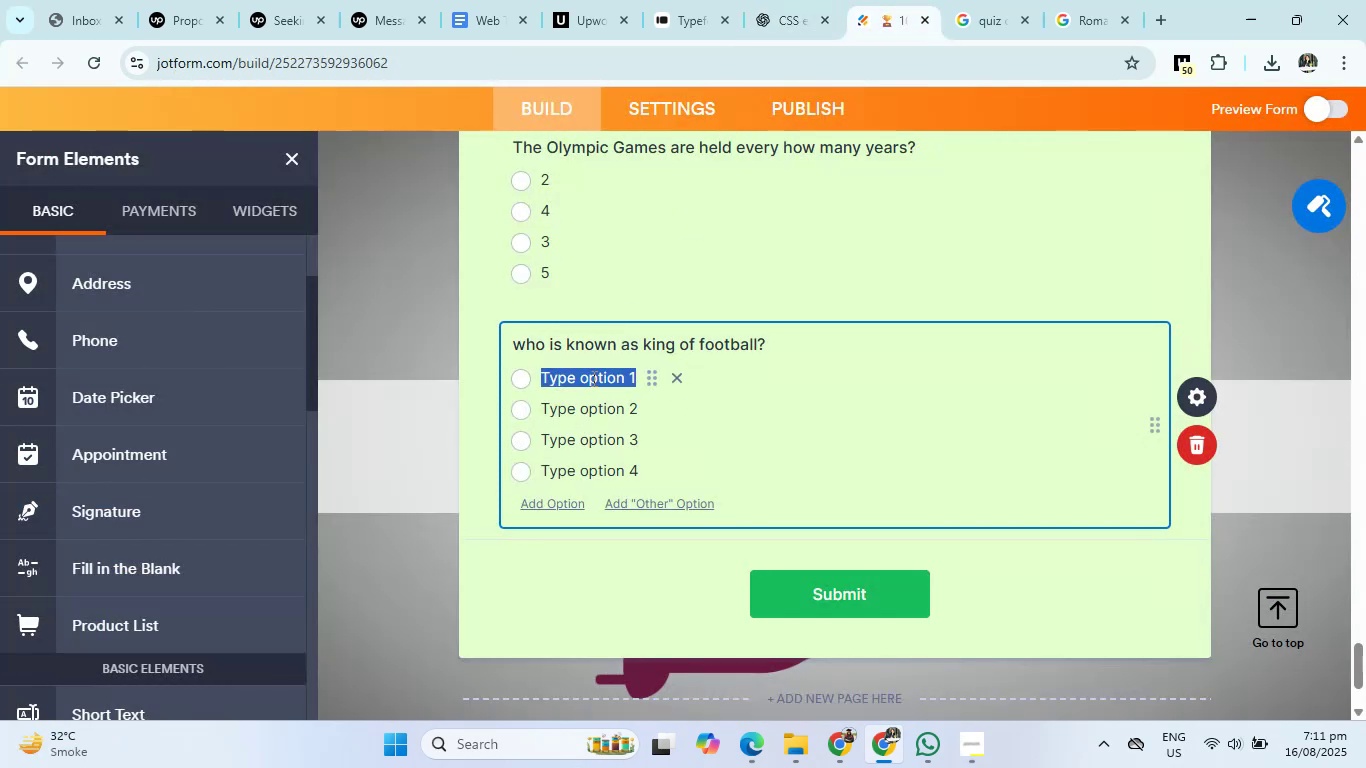 
key(Control+V)
 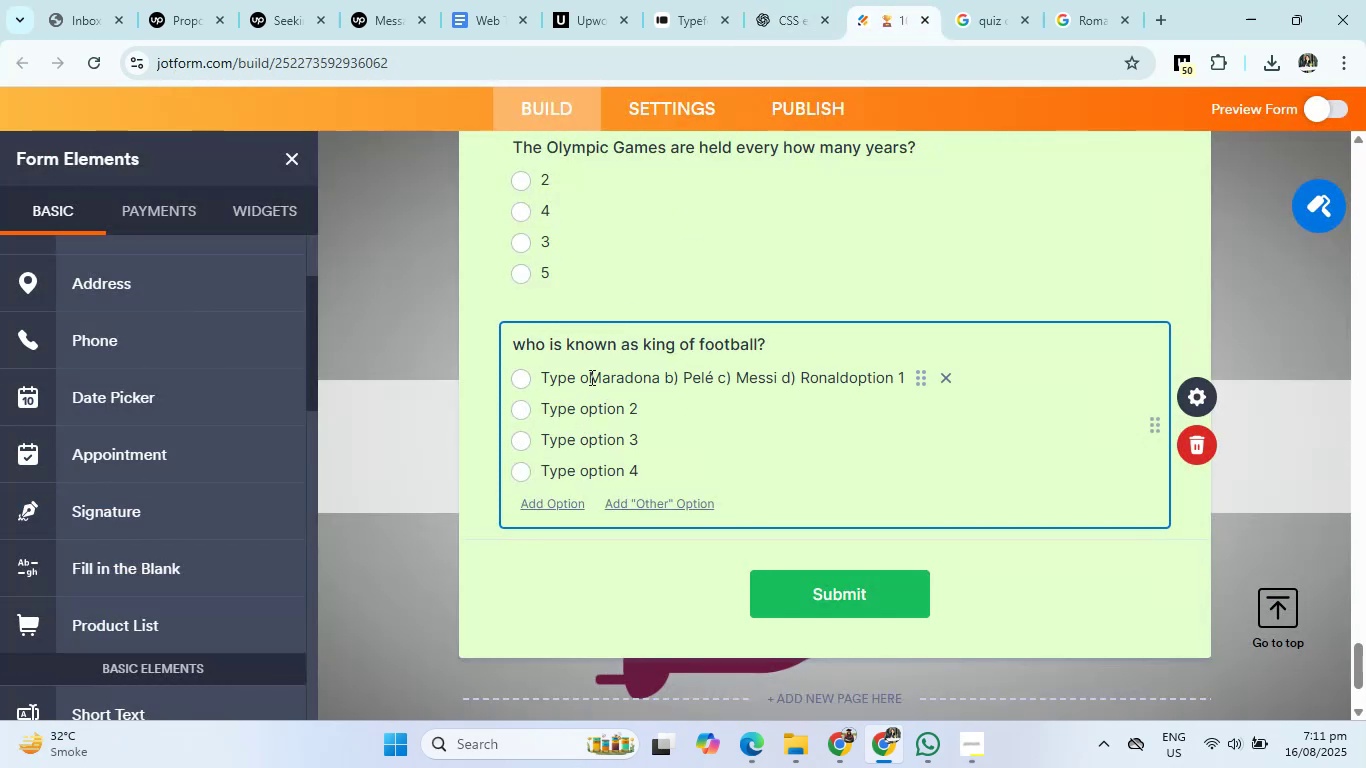 
left_click_drag(start_coordinate=[590, 377], to_coordinate=[524, 377])
 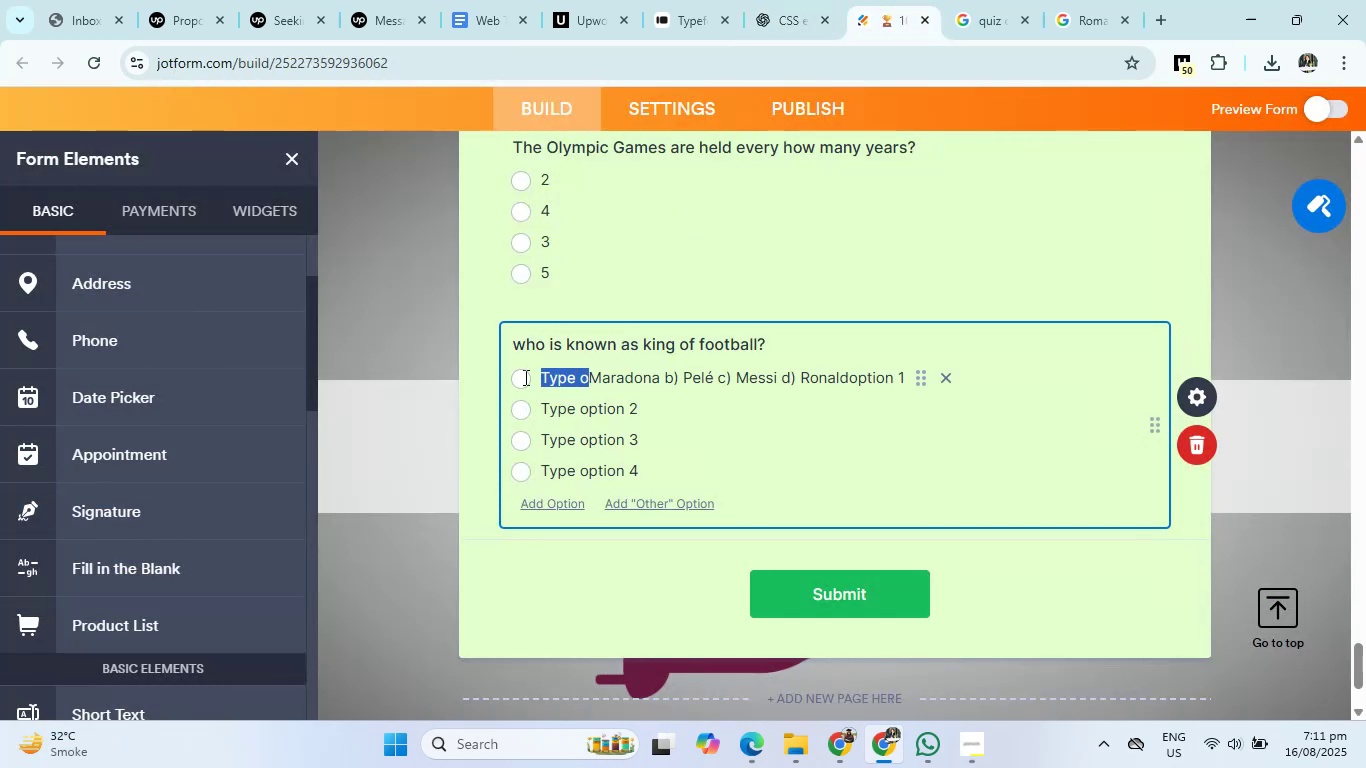 
key(Backspace)
 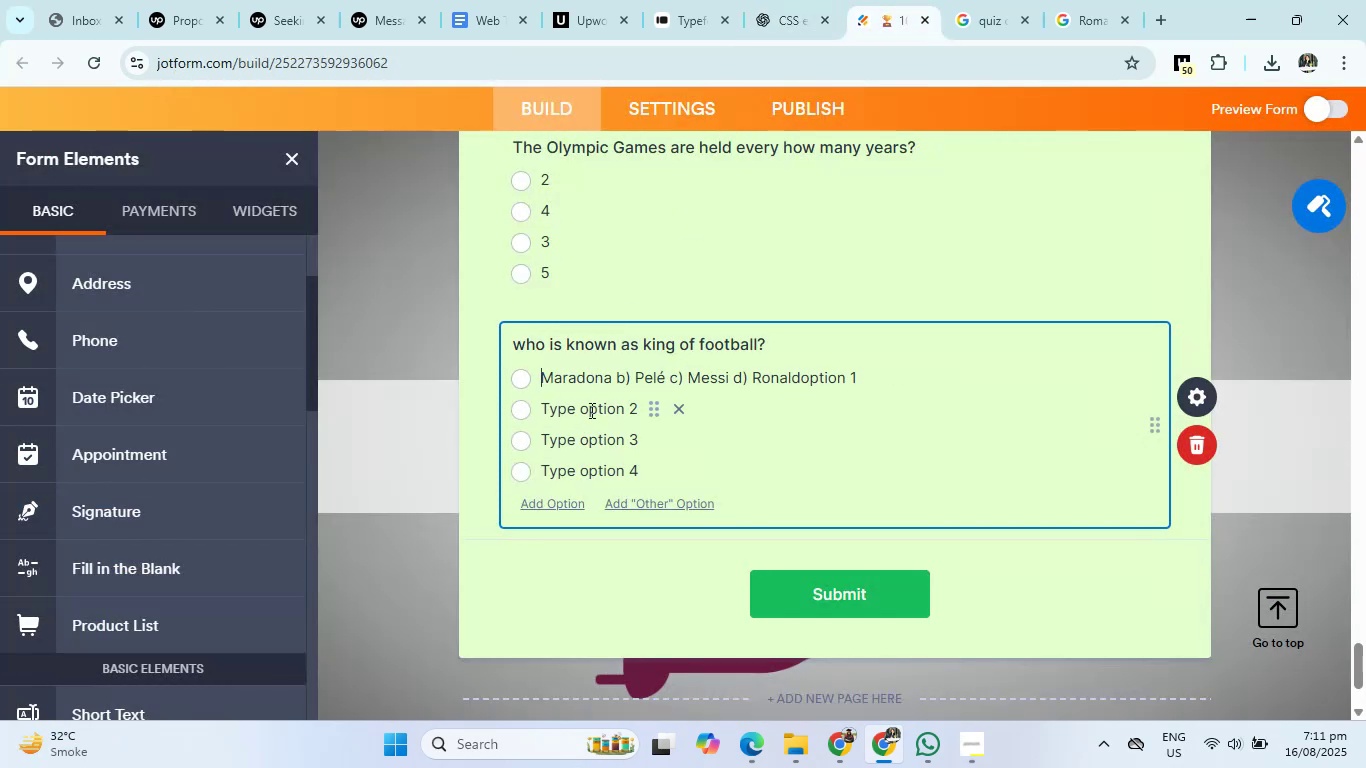 
left_click([590, 410])
 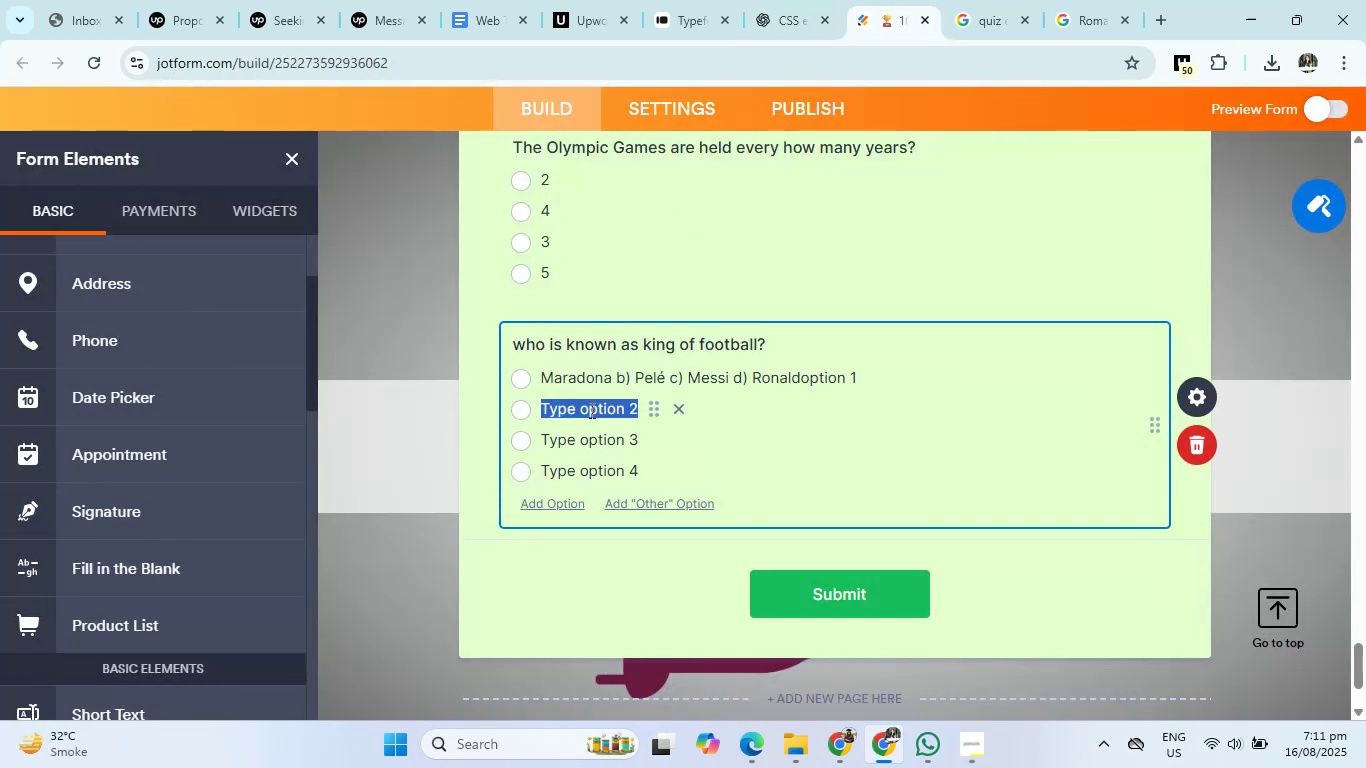 
key(Backspace)
type(Pele)
key(Backspace)
type(E)
key(Backspace)
type(e)
 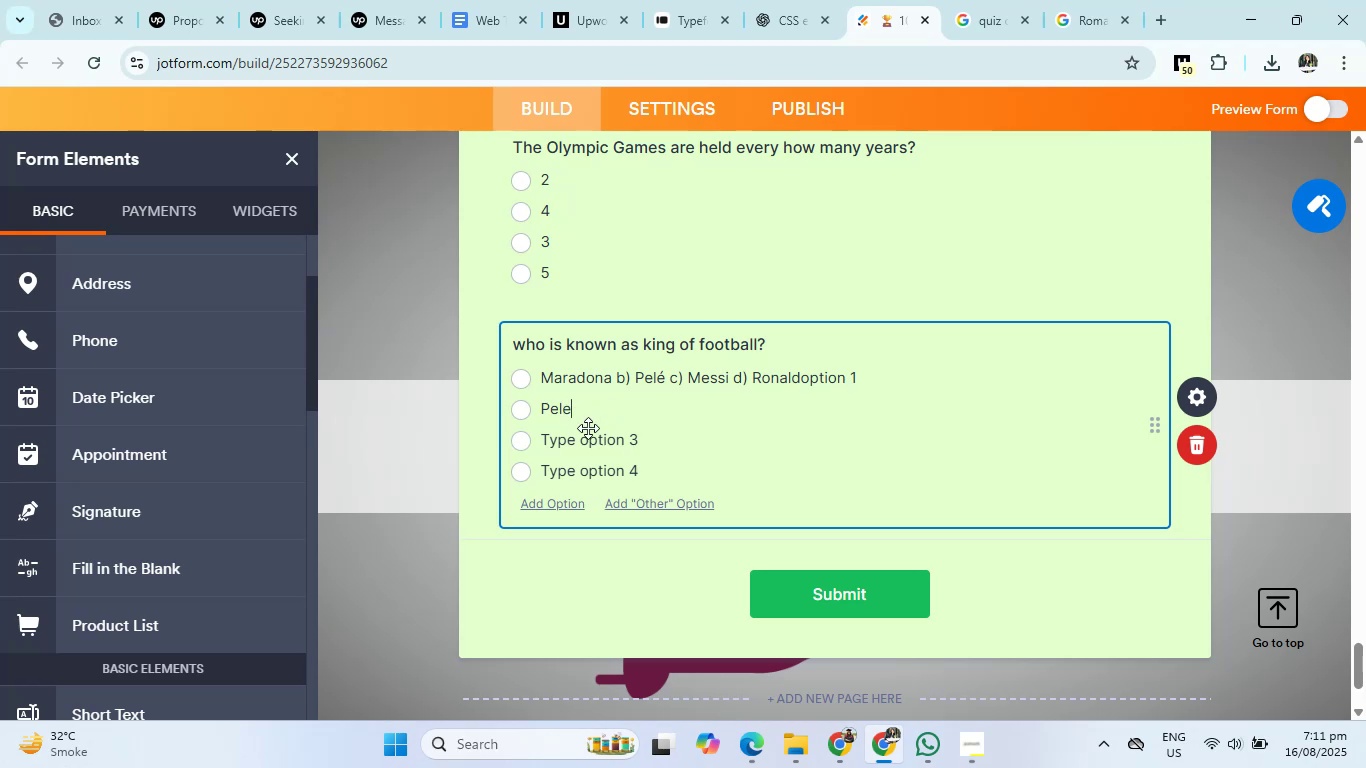 
left_click([588, 428])
 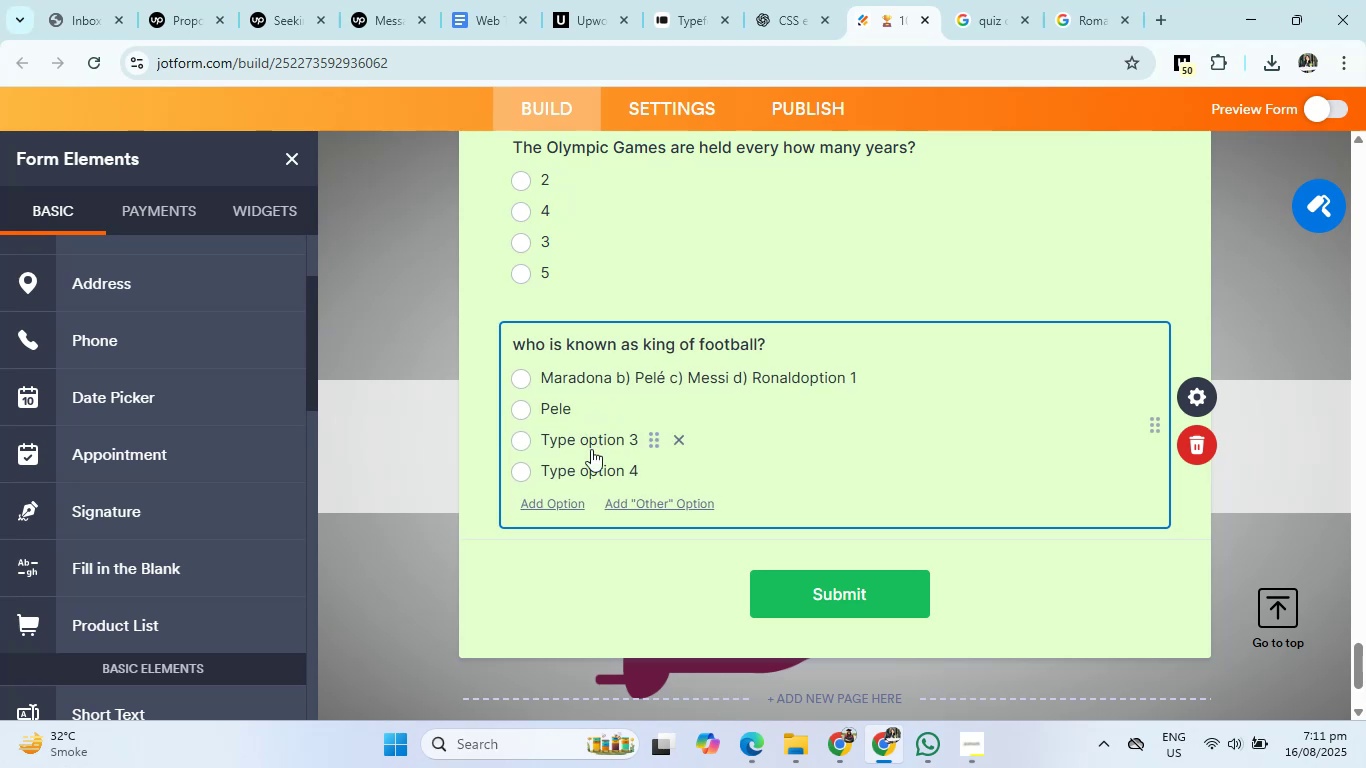 
left_click([591, 449])
 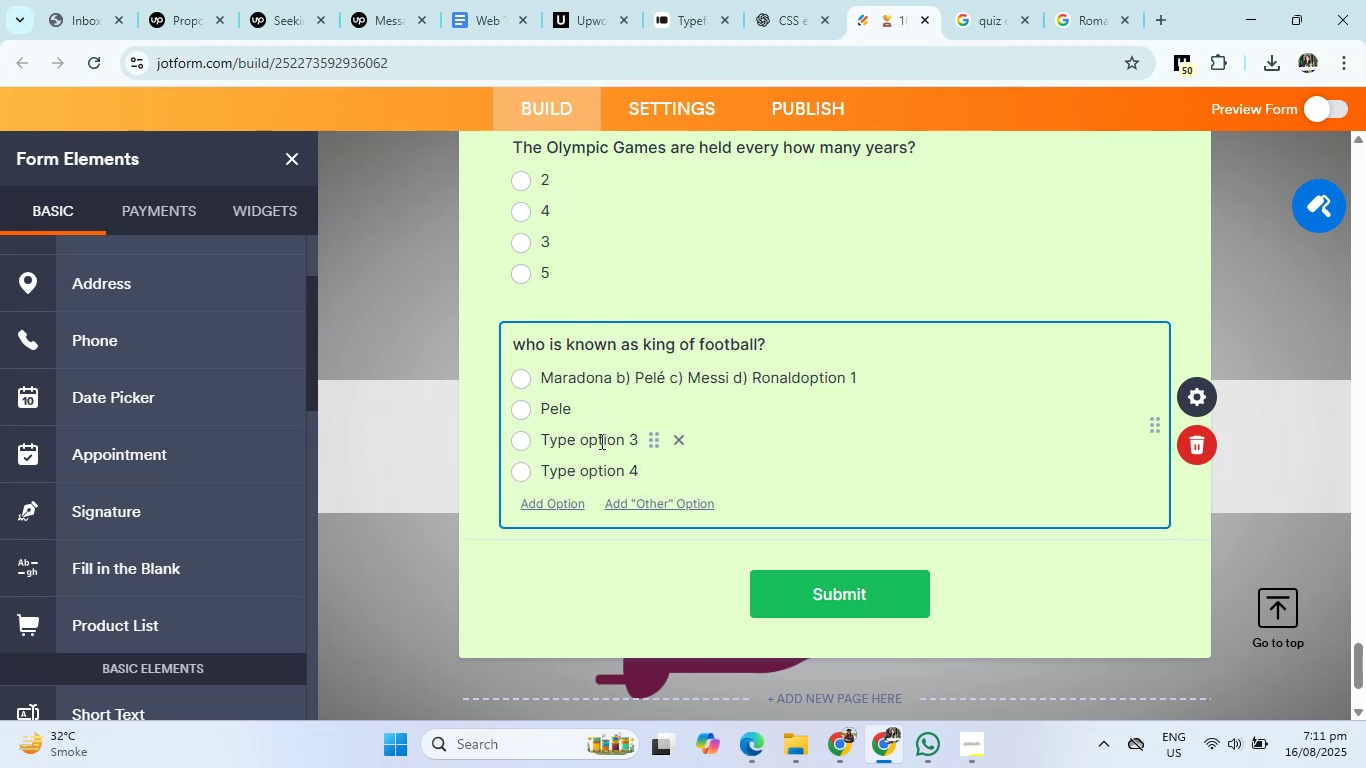 
left_click([600, 441])
 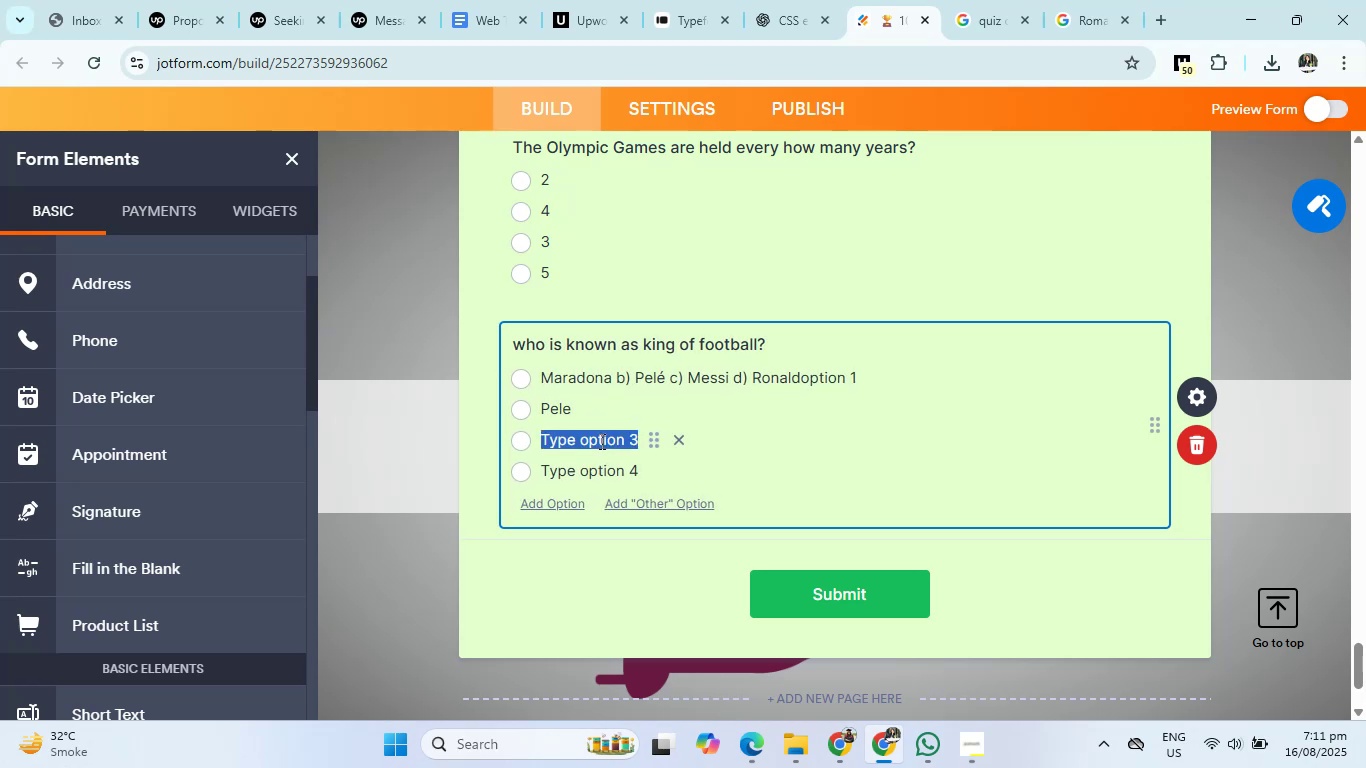 
key(Backspace)
type(Messi)
 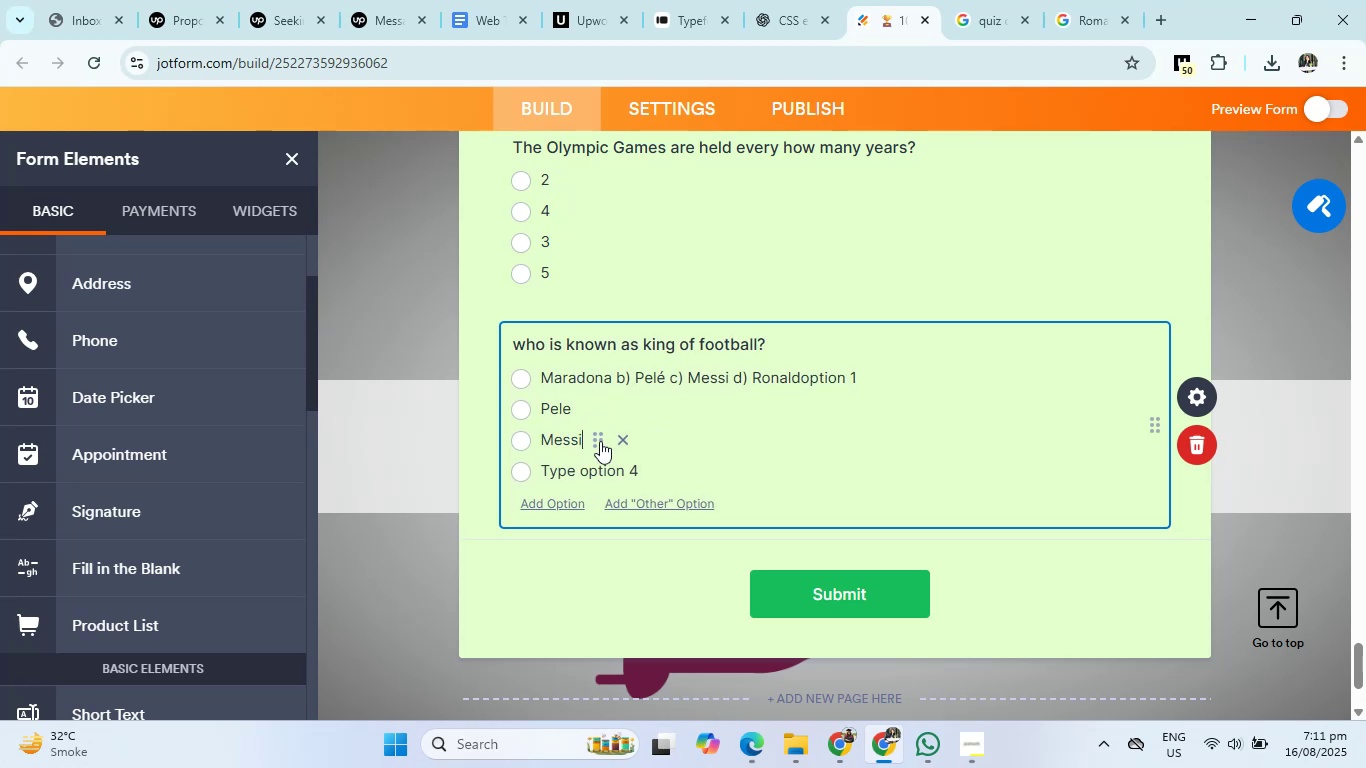 
 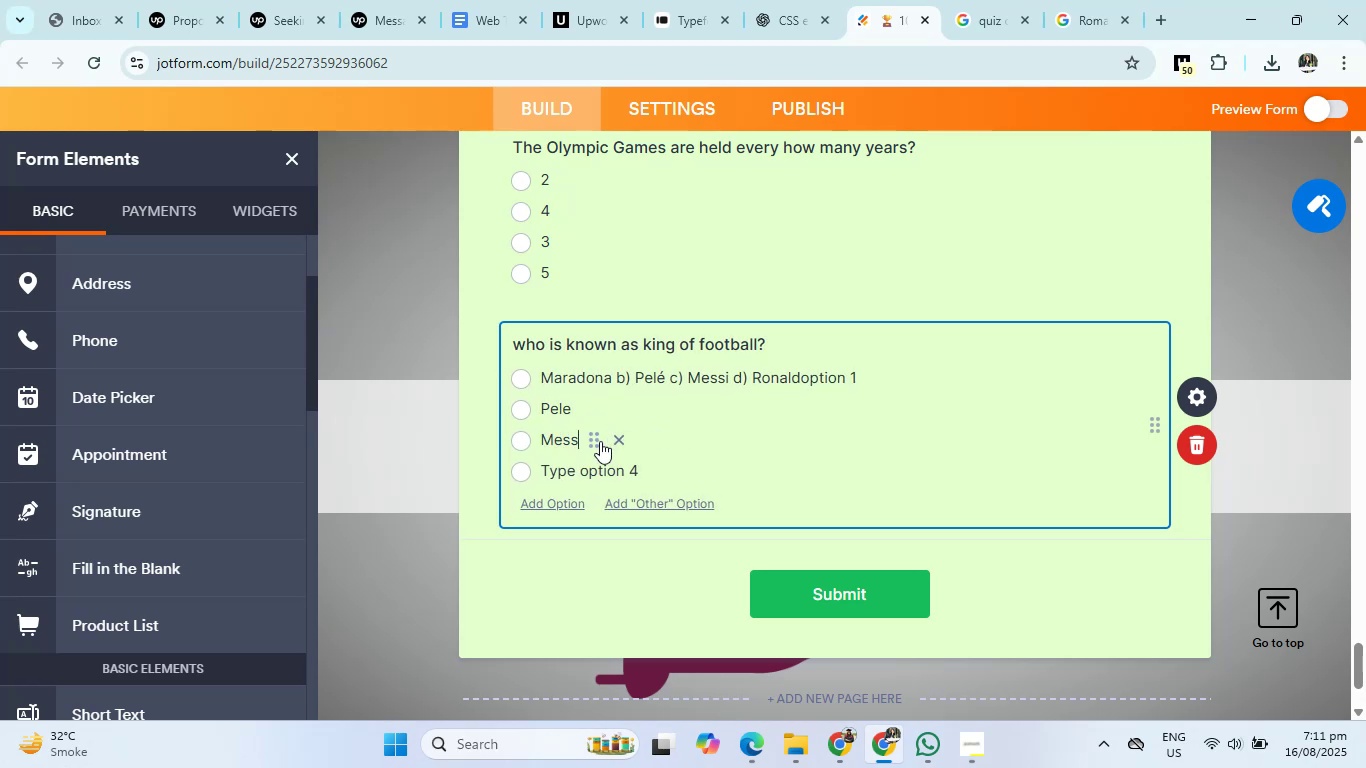 
key(Enter)
 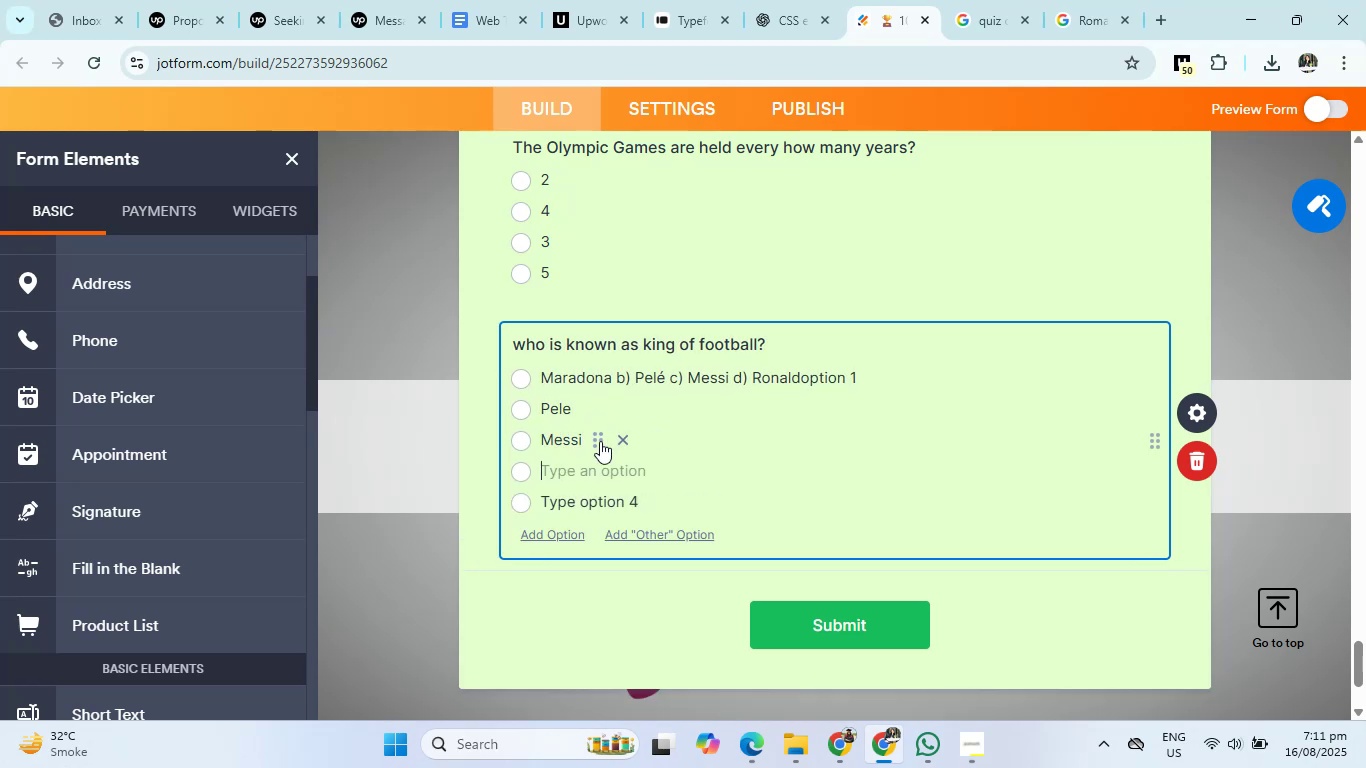 
type(Ronaldo)
 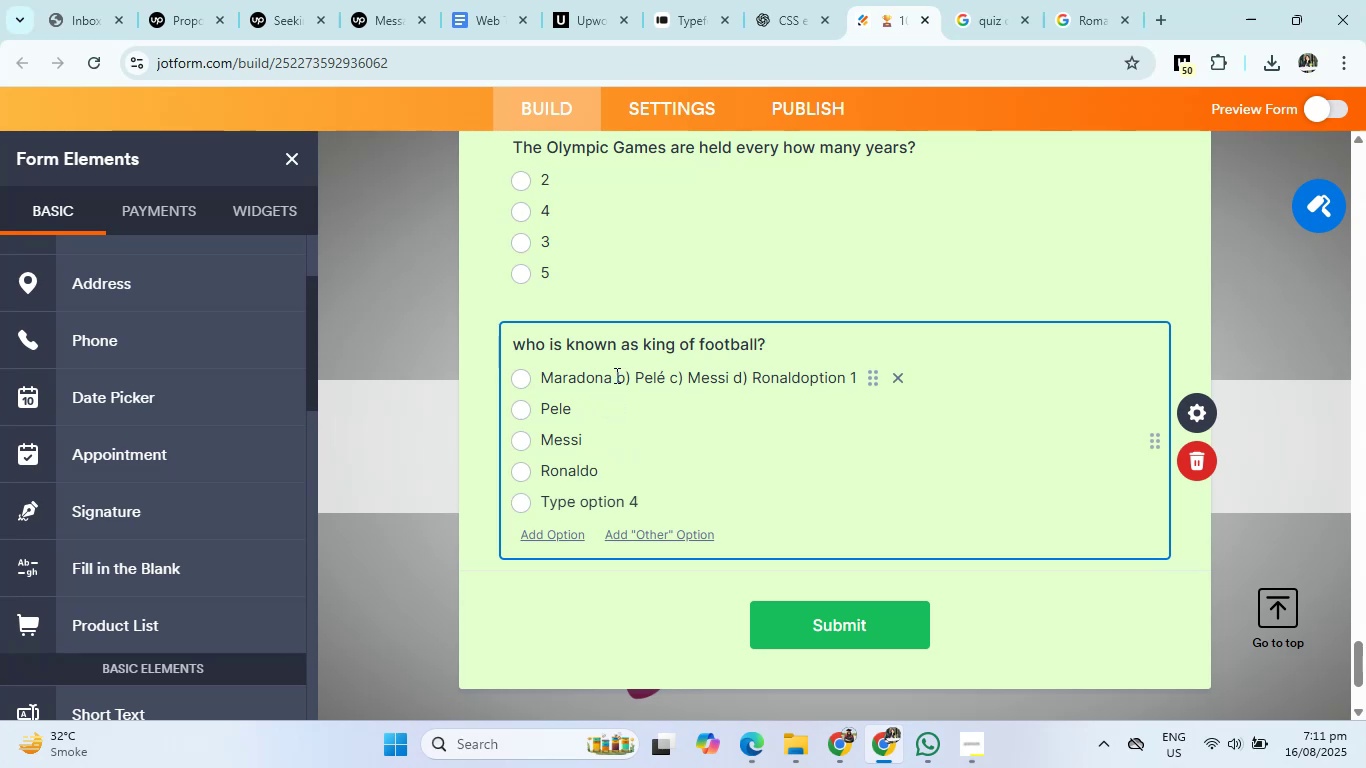 
left_click_drag(start_coordinate=[614, 377], to_coordinate=[862, 381])
 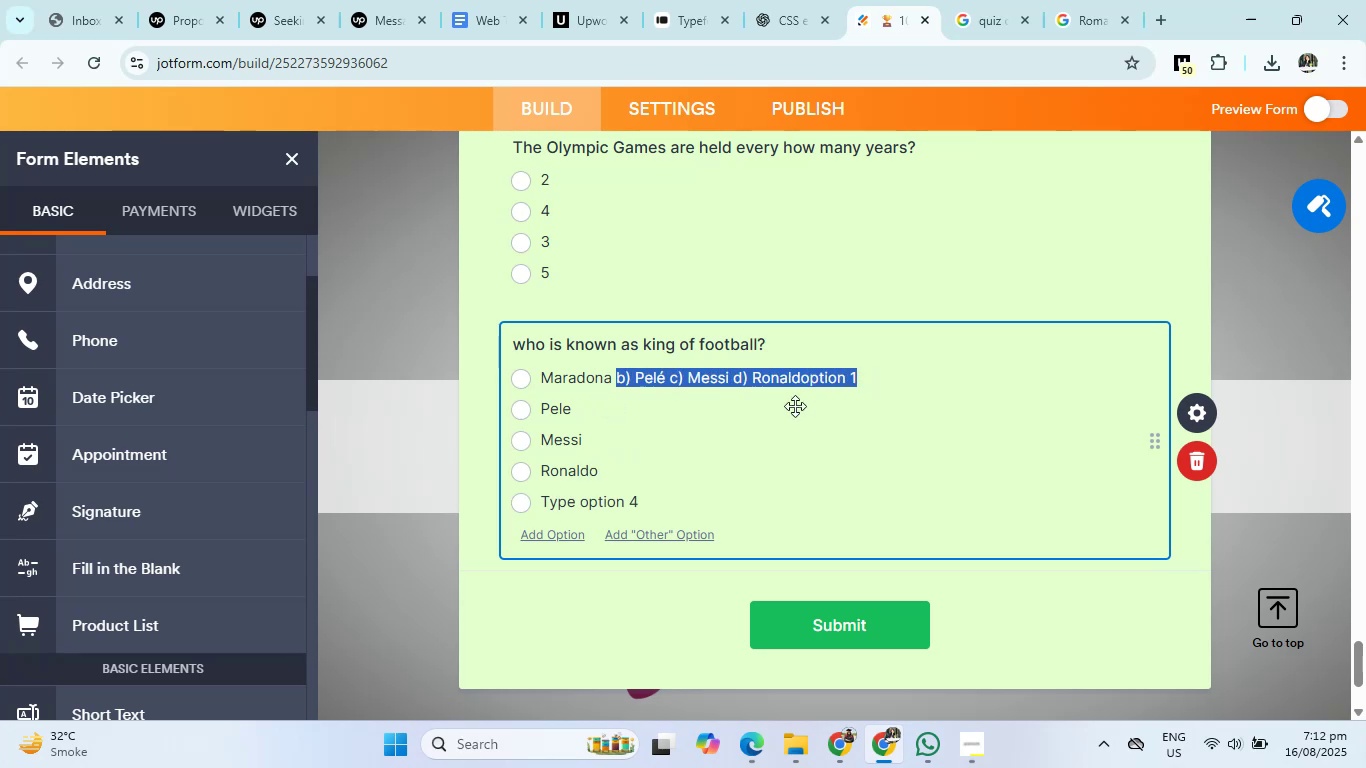 
key(Backspace)
 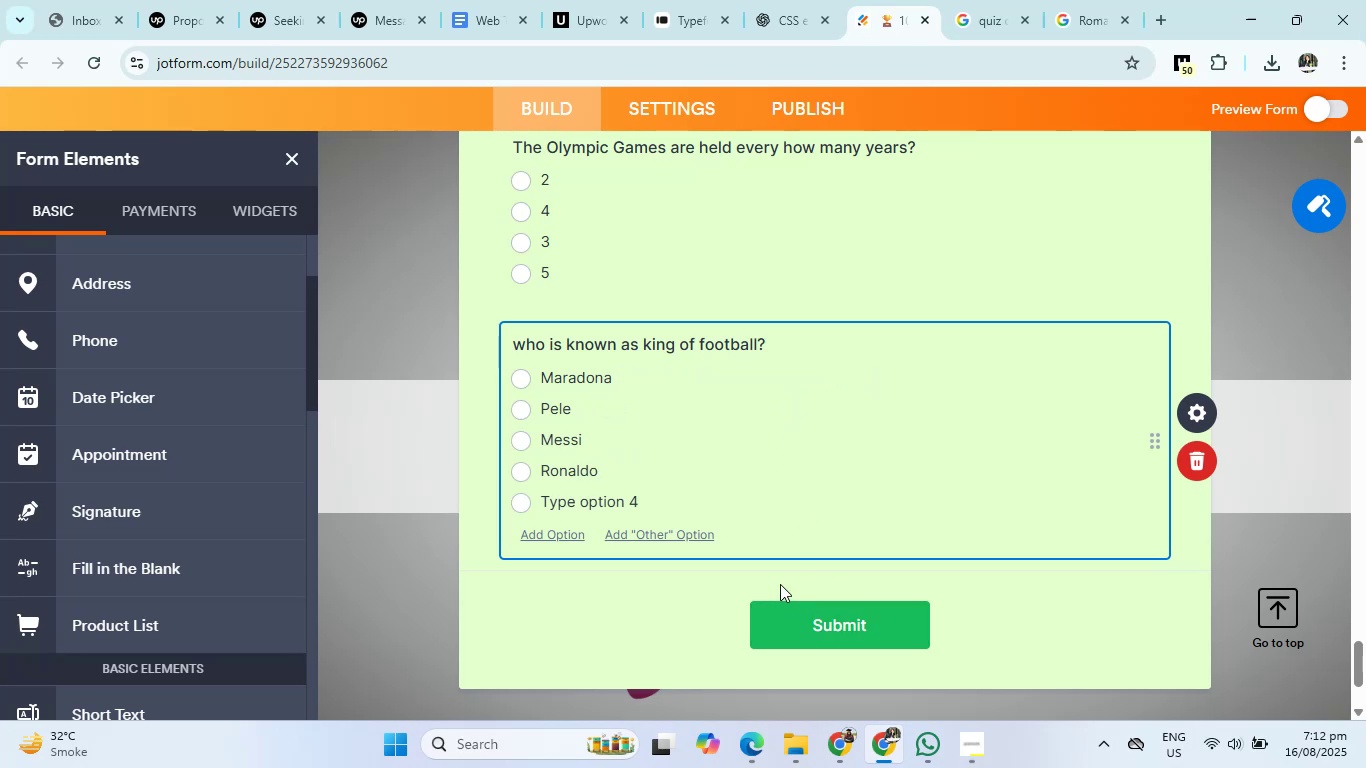 
wait(5.24)
 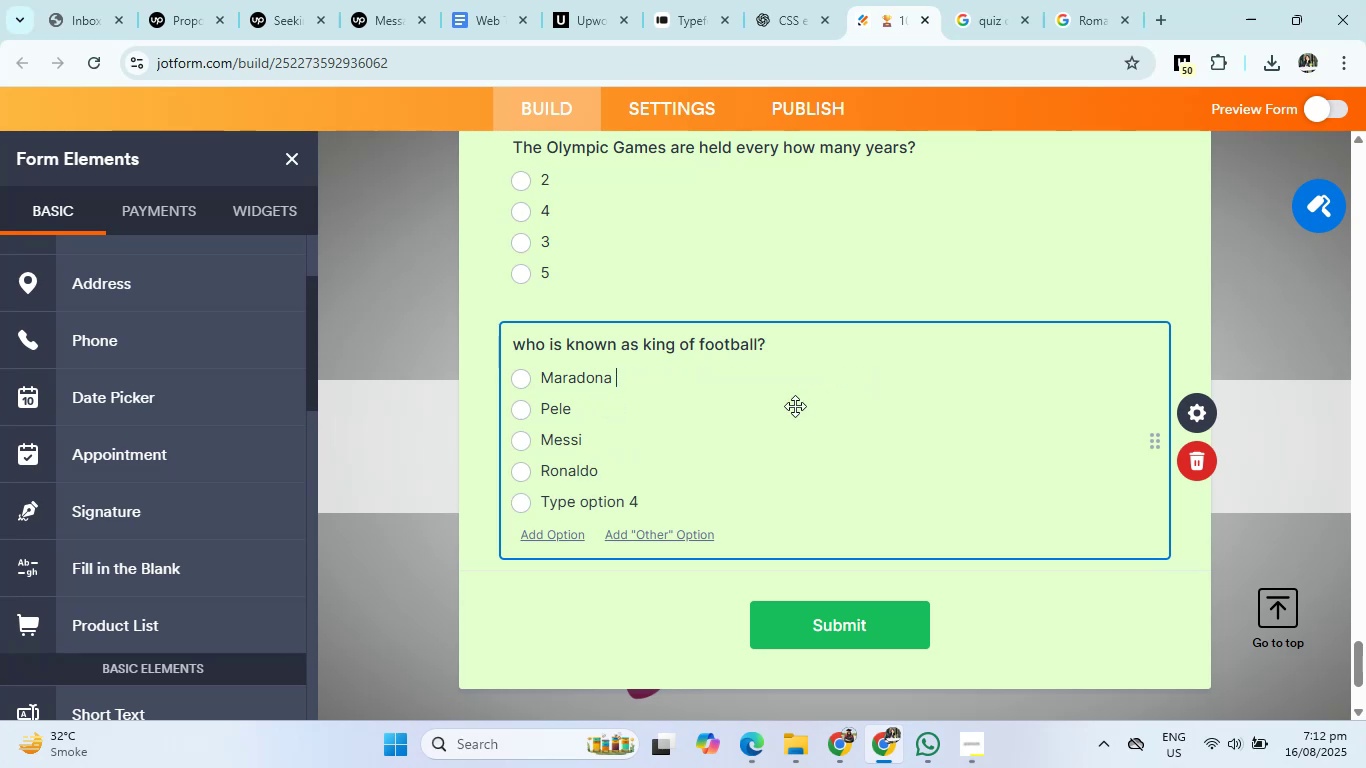 
left_click([678, 493])
 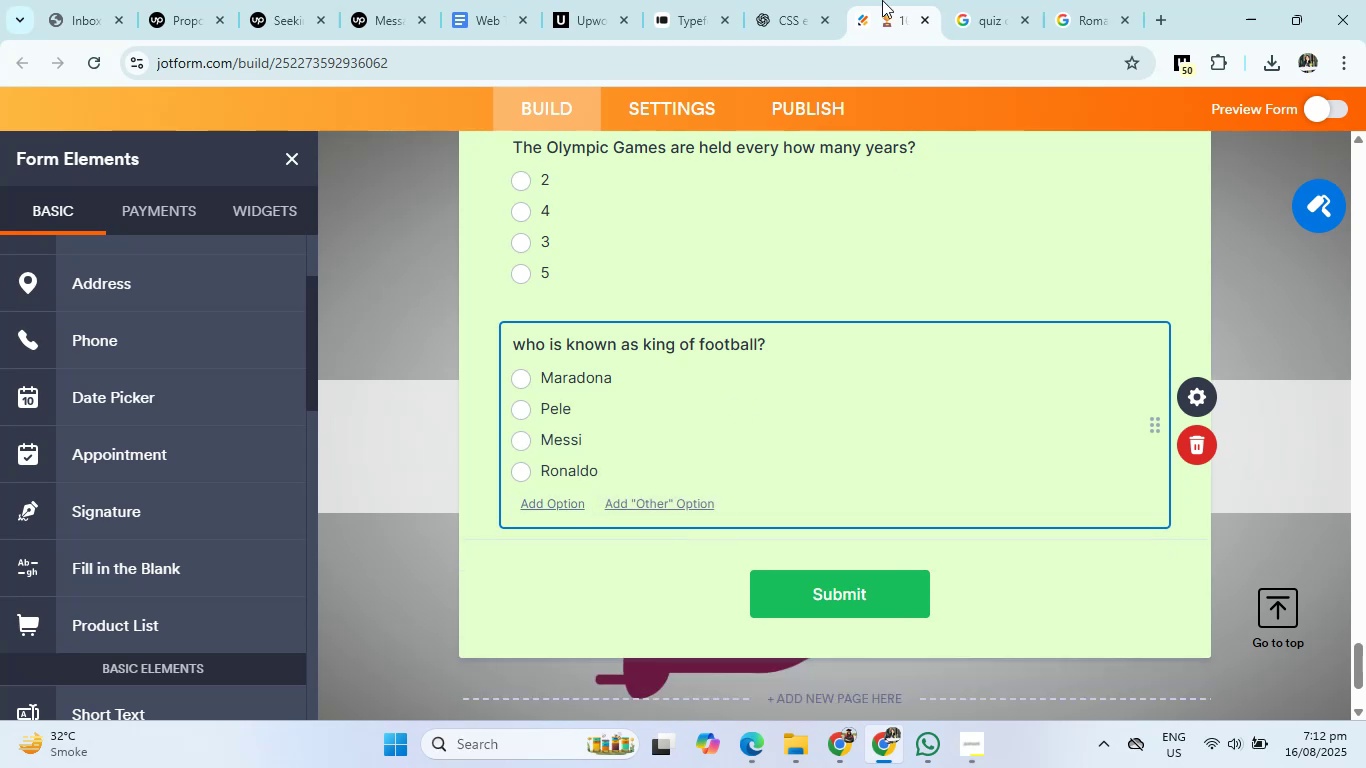 
left_click([788, 0])
 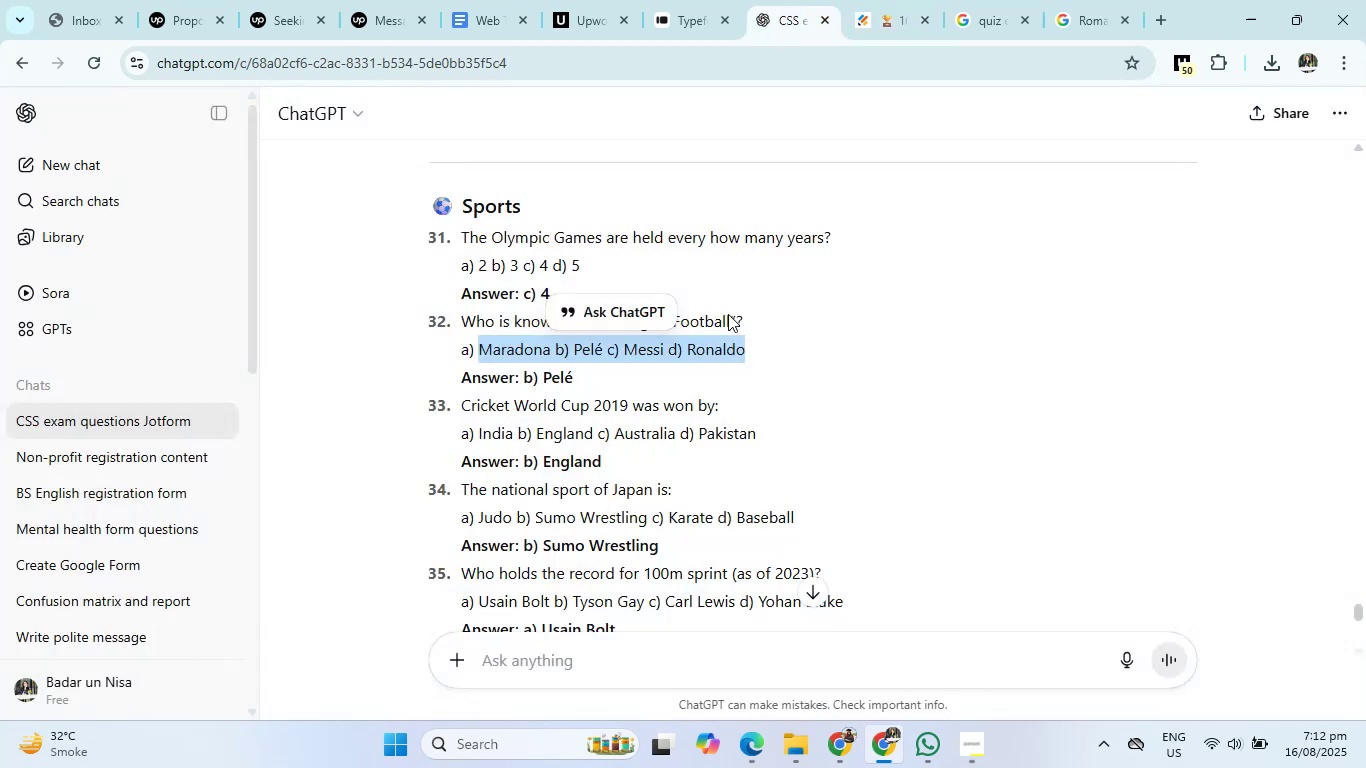 
scroll: coordinate [690, 328], scroll_direction: down, amount: 1.0
 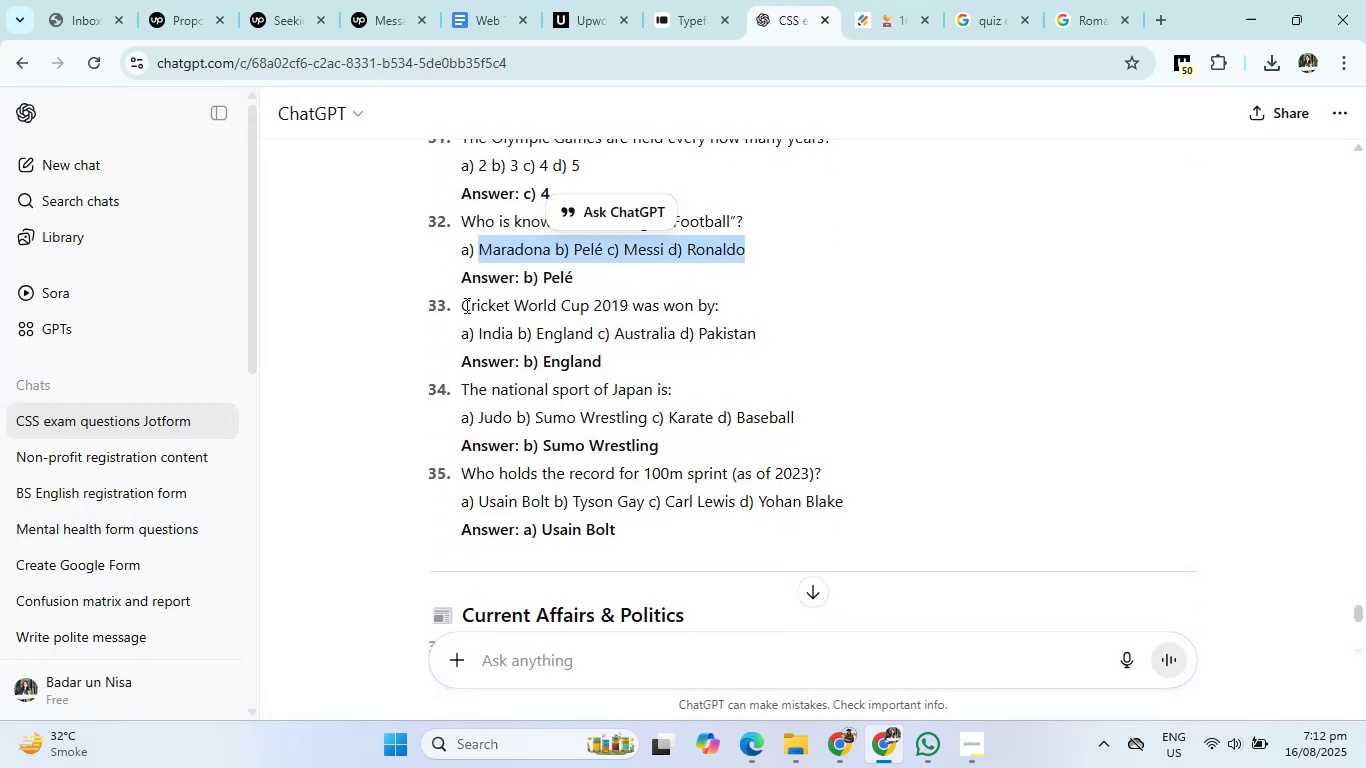 
left_click_drag(start_coordinate=[460, 307], to_coordinate=[748, 302])
 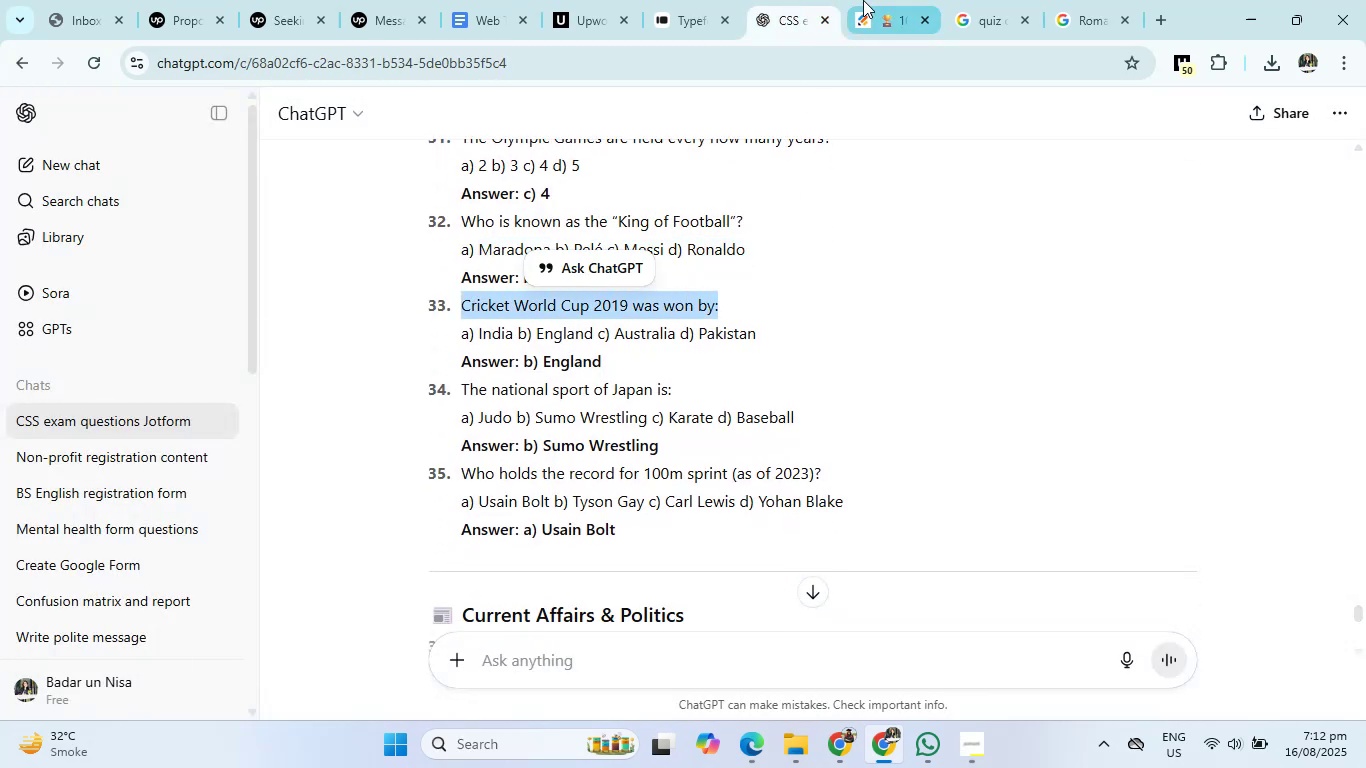 
left_click([873, 0])
 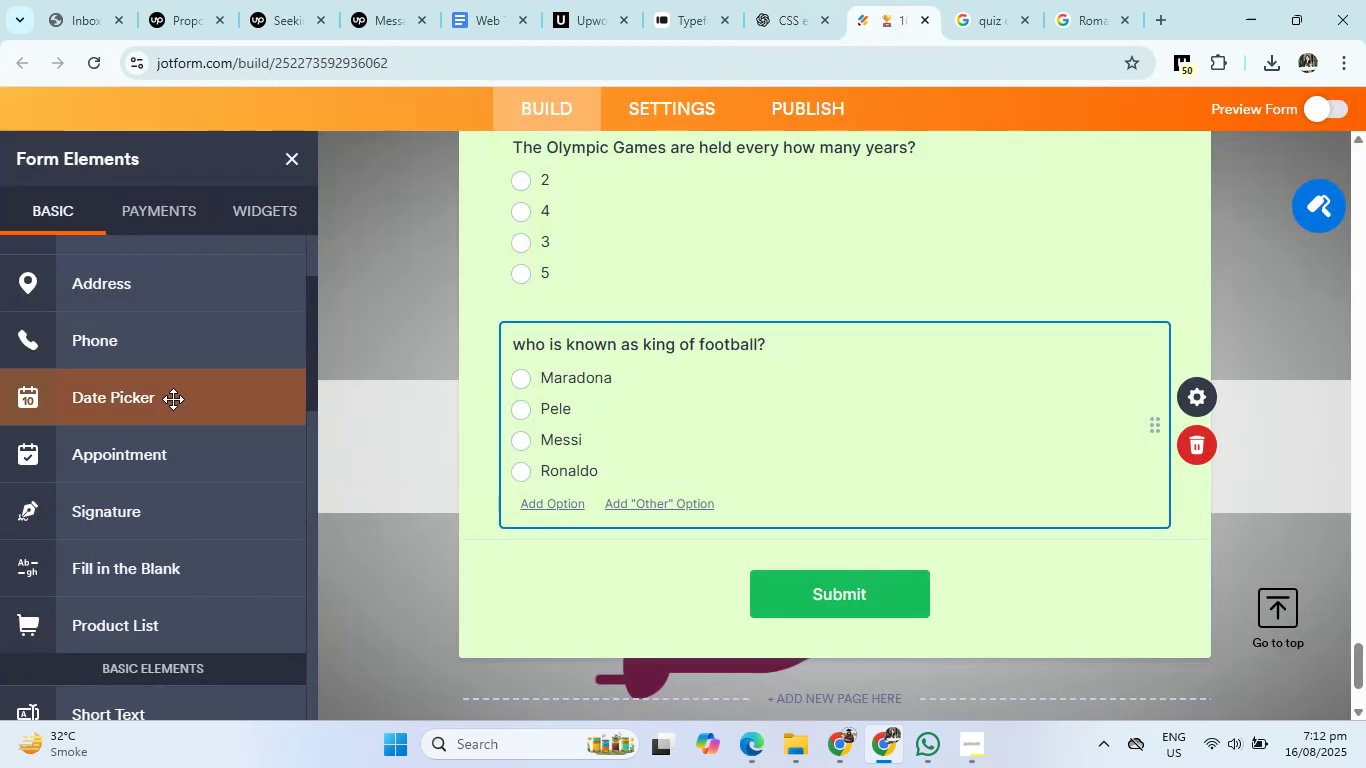 
scroll: coordinate [116, 459], scroll_direction: down, amount: 4.0
 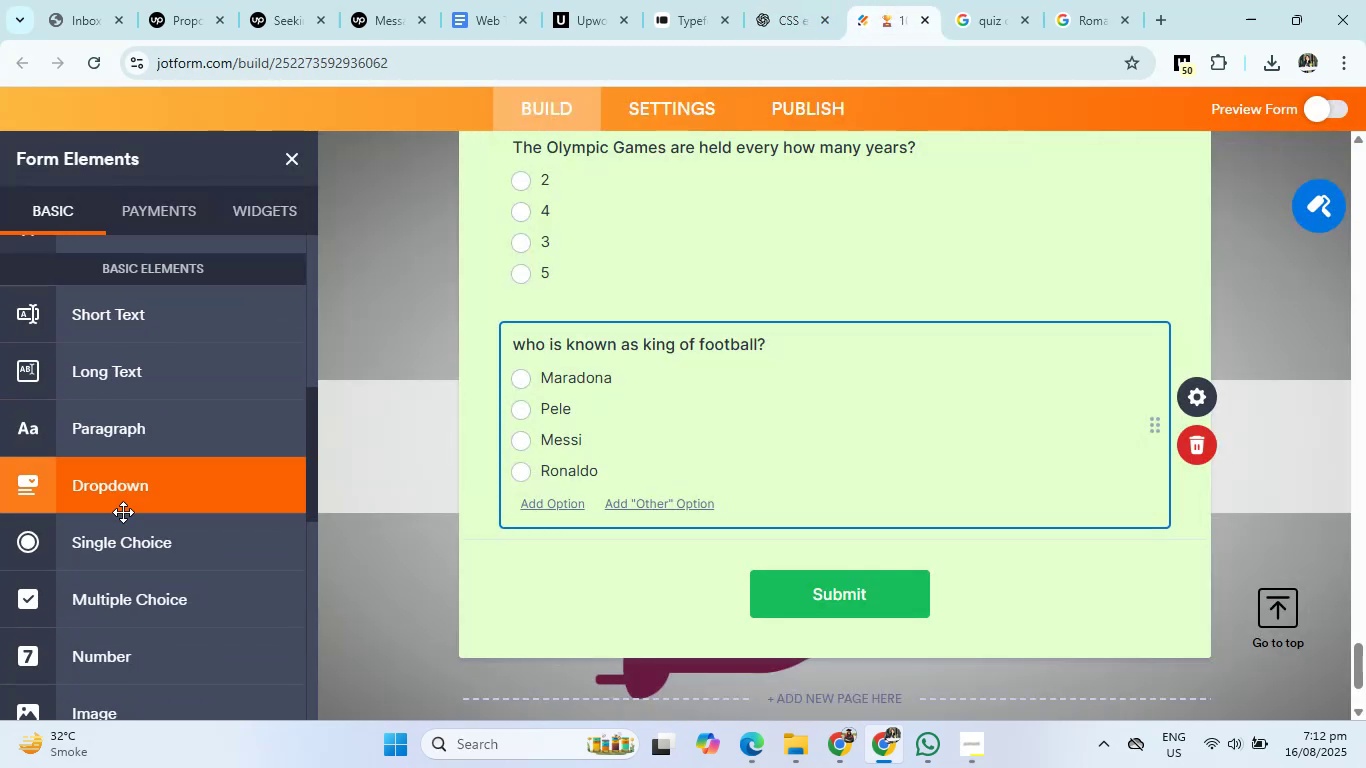 
left_click([127, 544])
 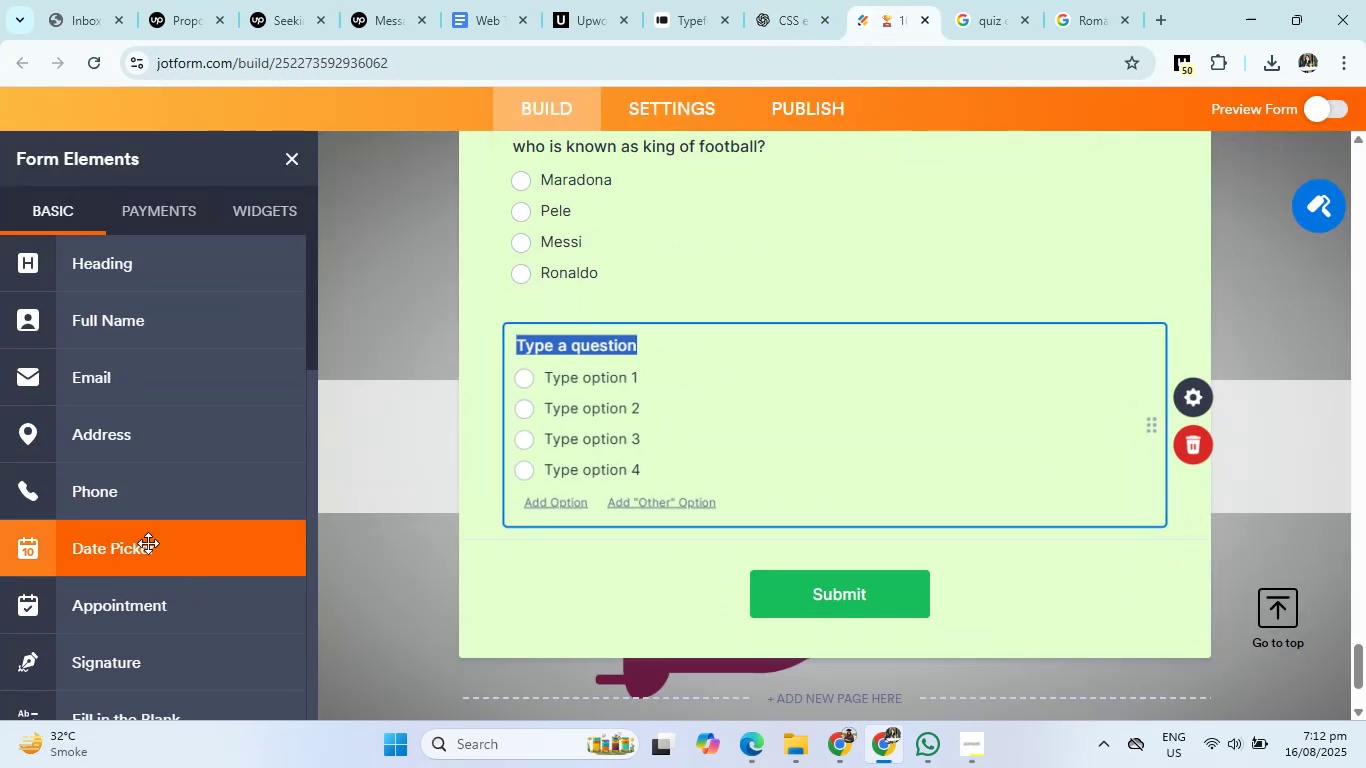 
key(Backspace)
type(Cricet world cup 2009 was won by?)
 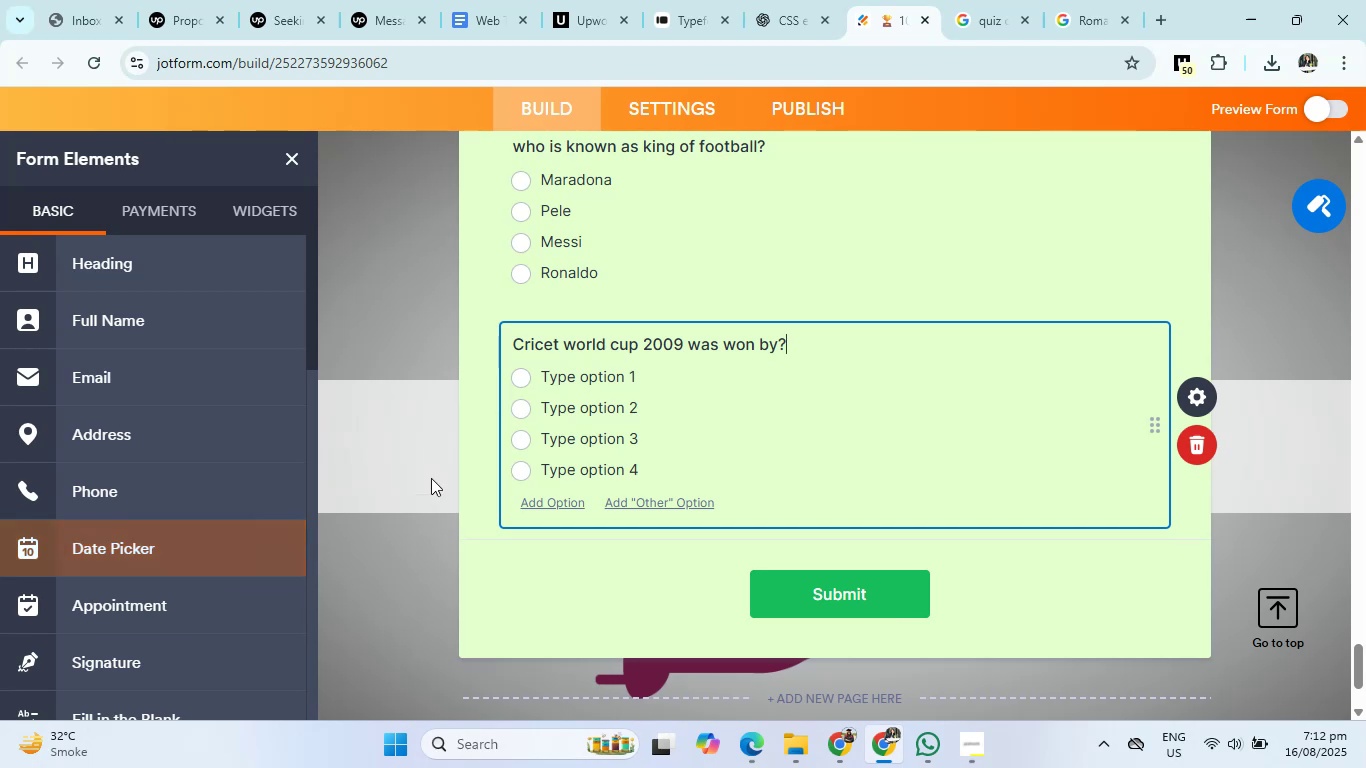 
left_click([596, 375])
 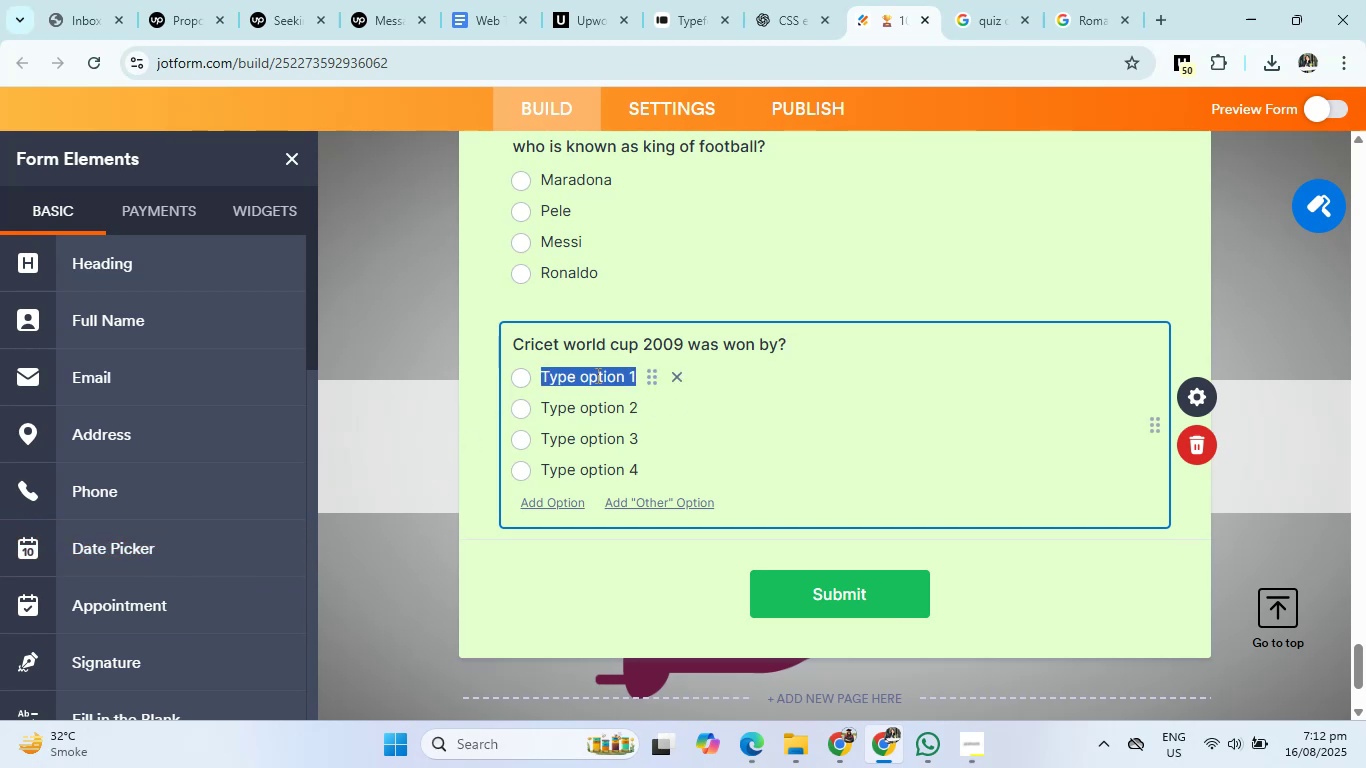 
key(Backspace)
type(Englan)
 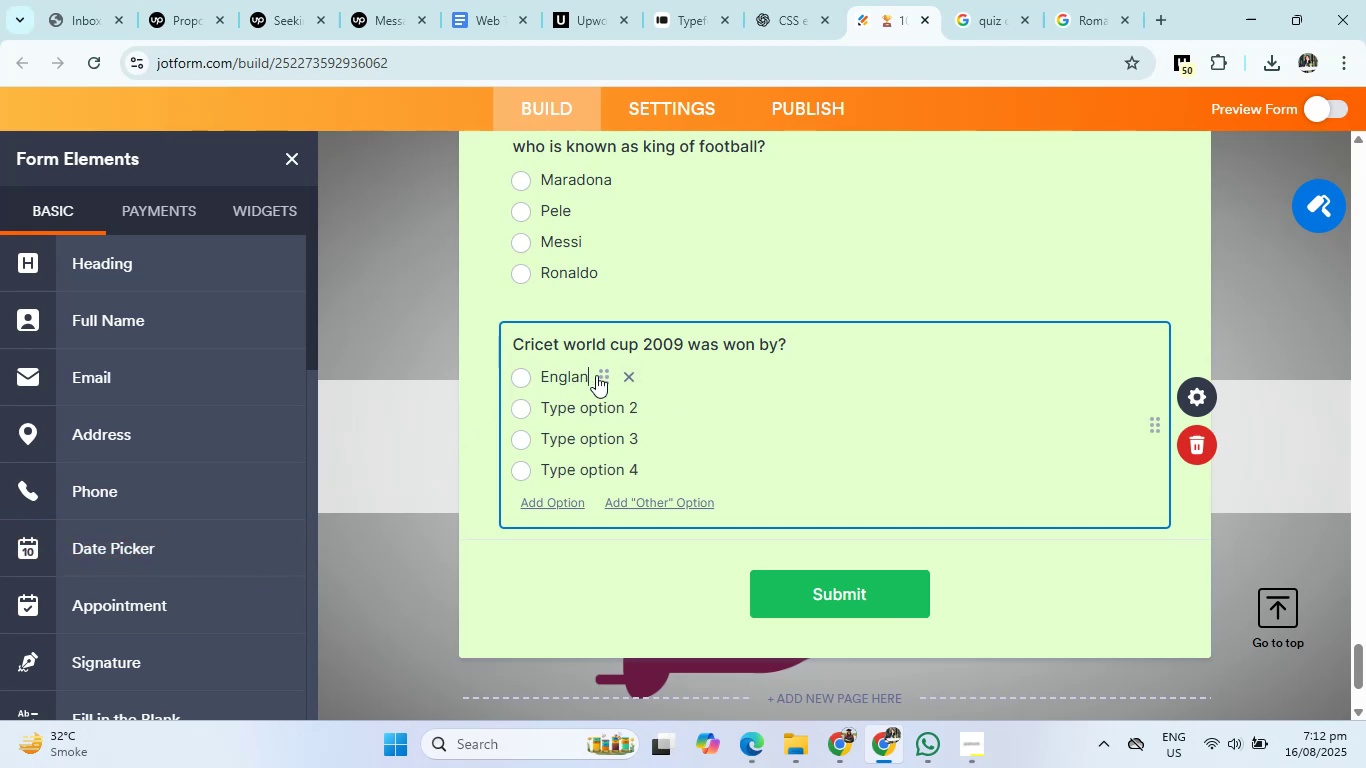 
key(Enter)
 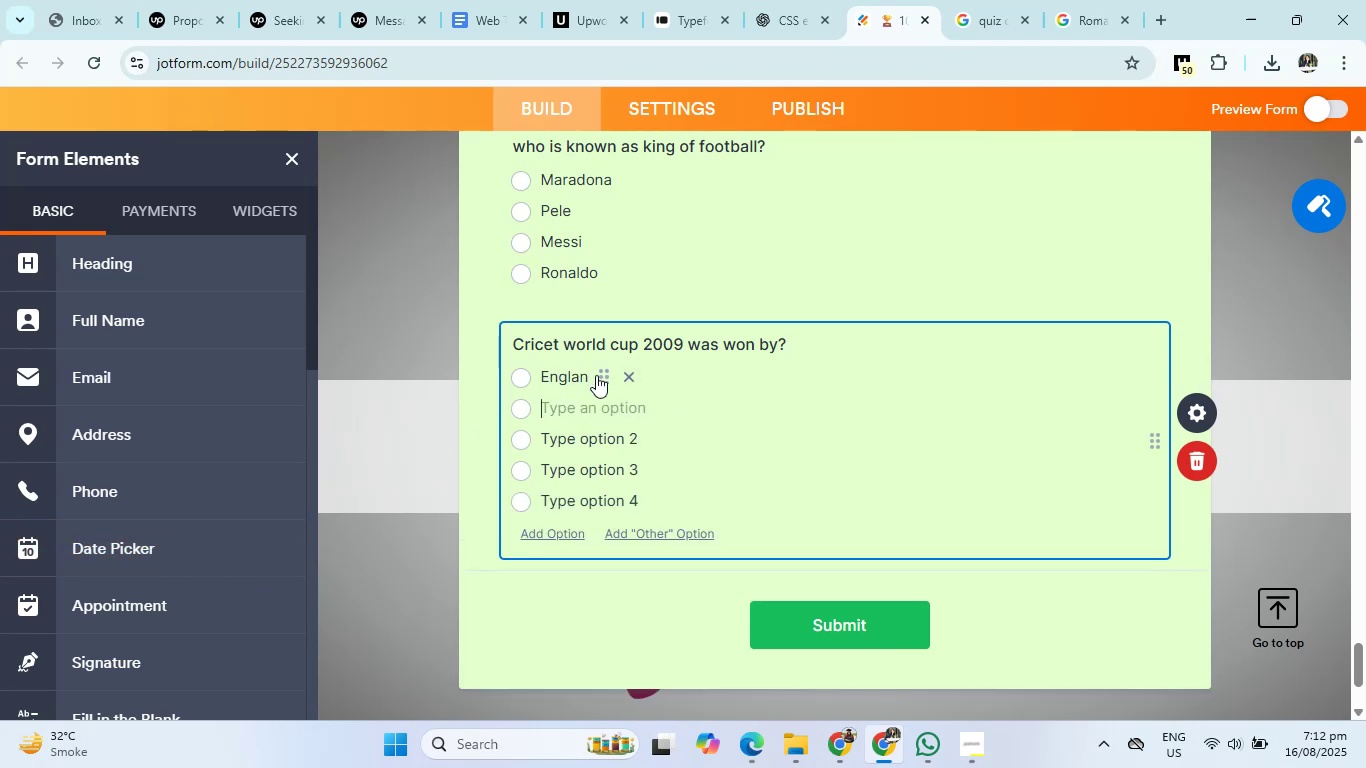 
type(India)
 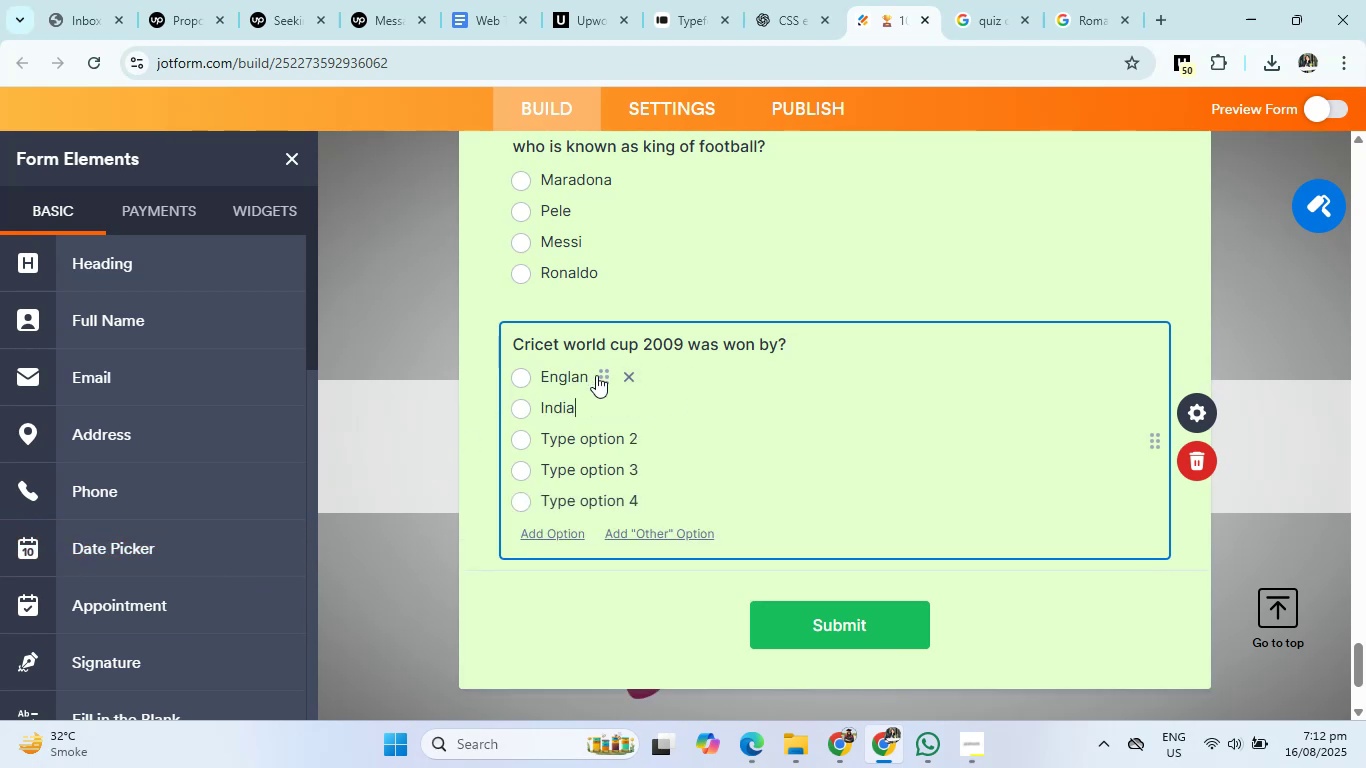 
key(Enter)
 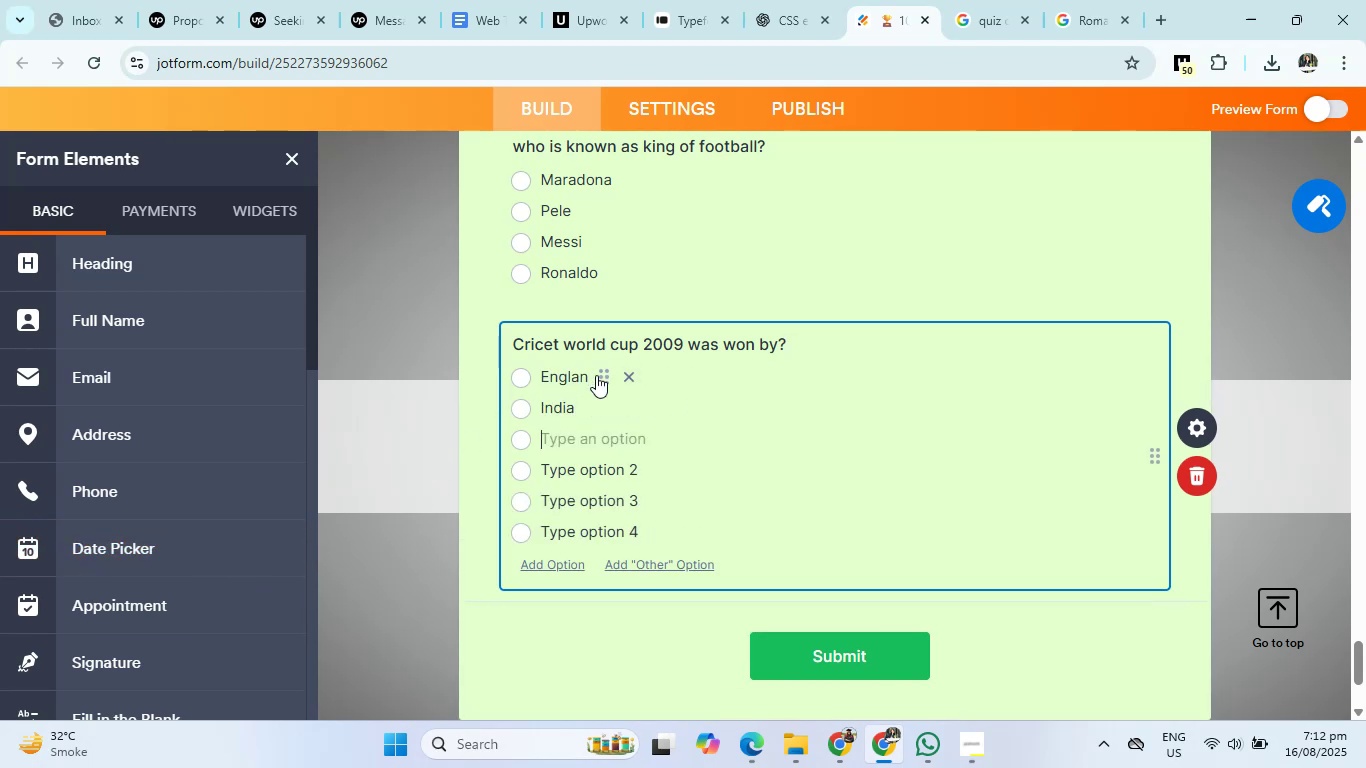 
type(Pakistan)
 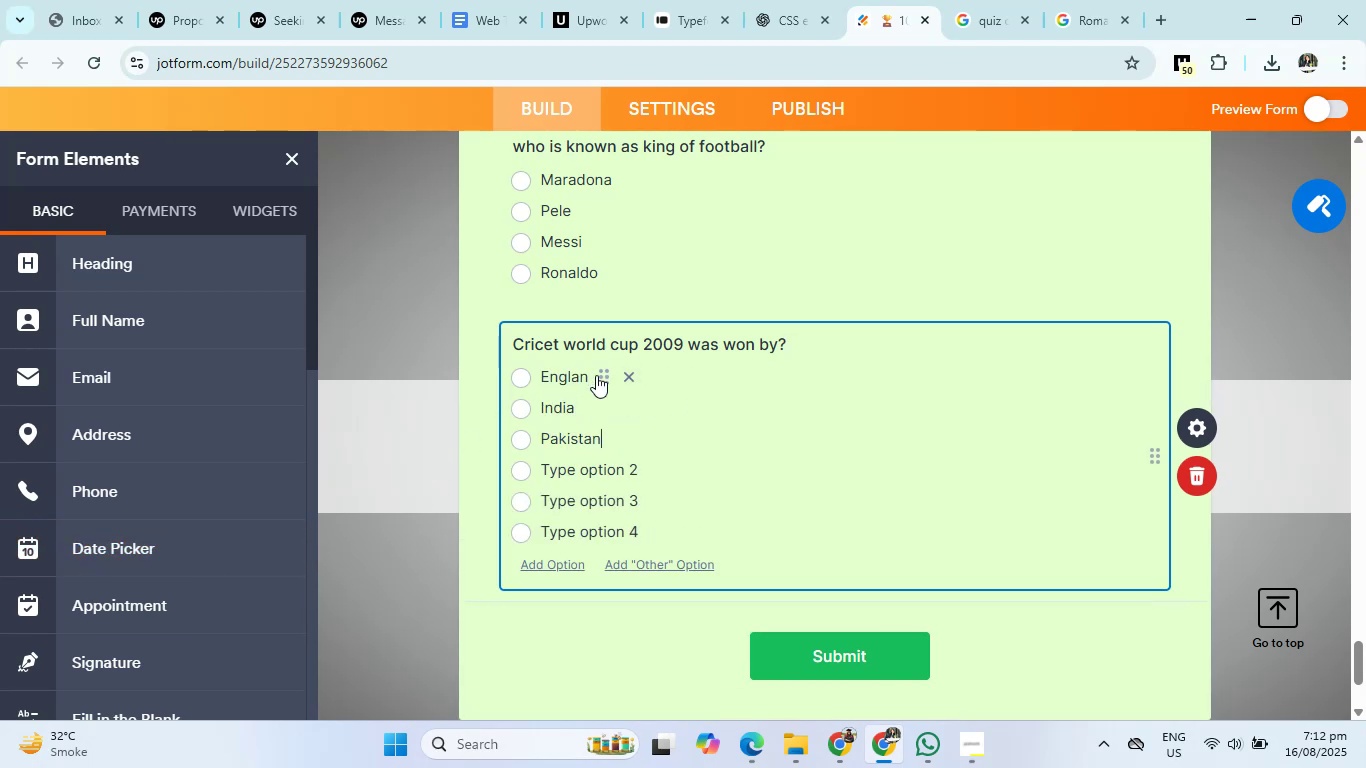 
key(Enter)
 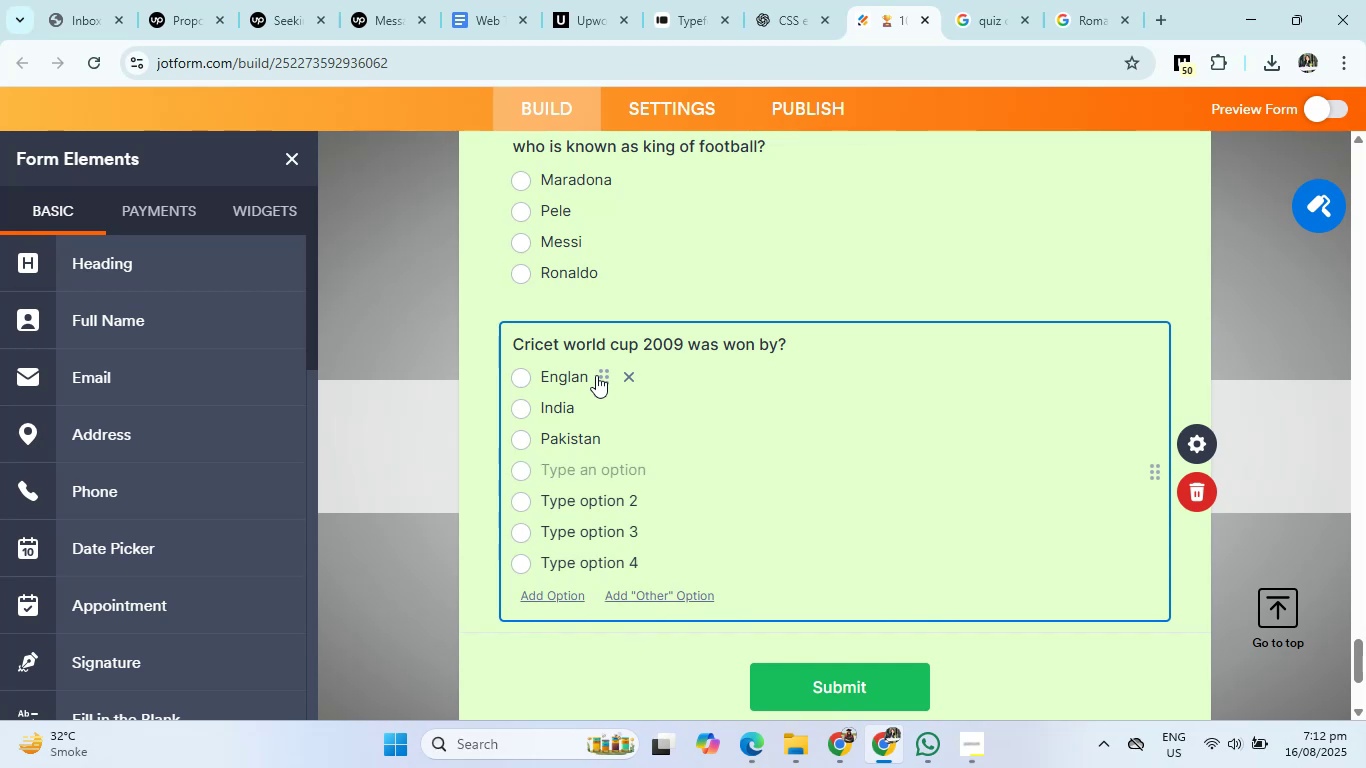 
type(Africa)
 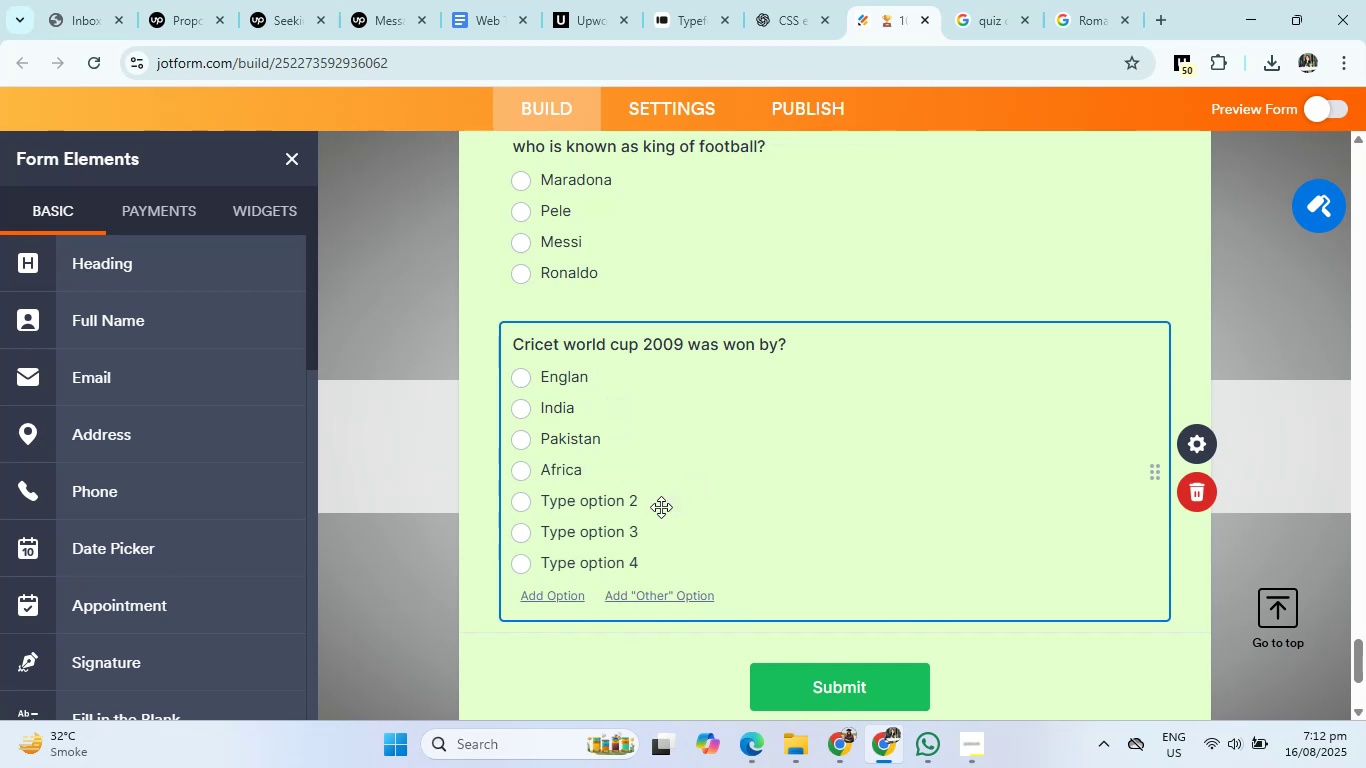 
double_click([675, 502])
 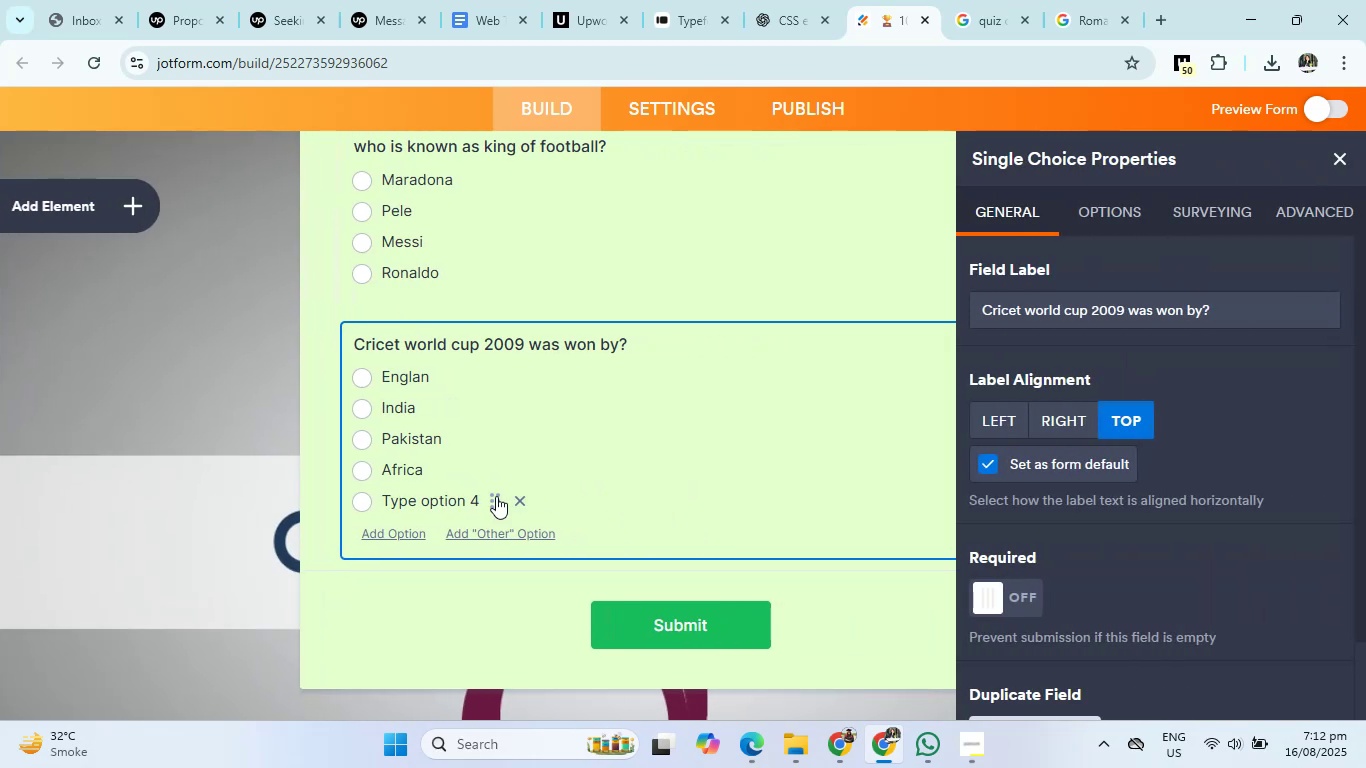 
left_click([521, 496])
 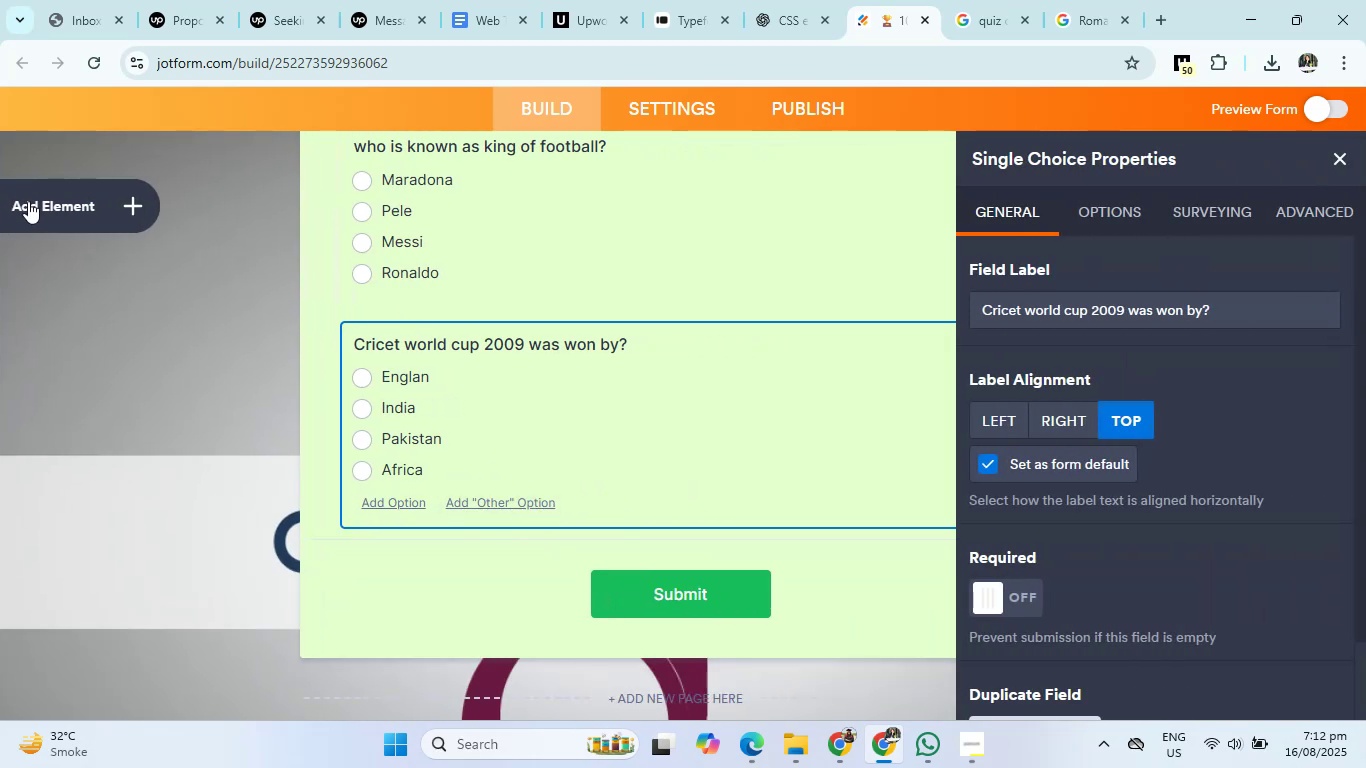 
left_click([29, 200])
 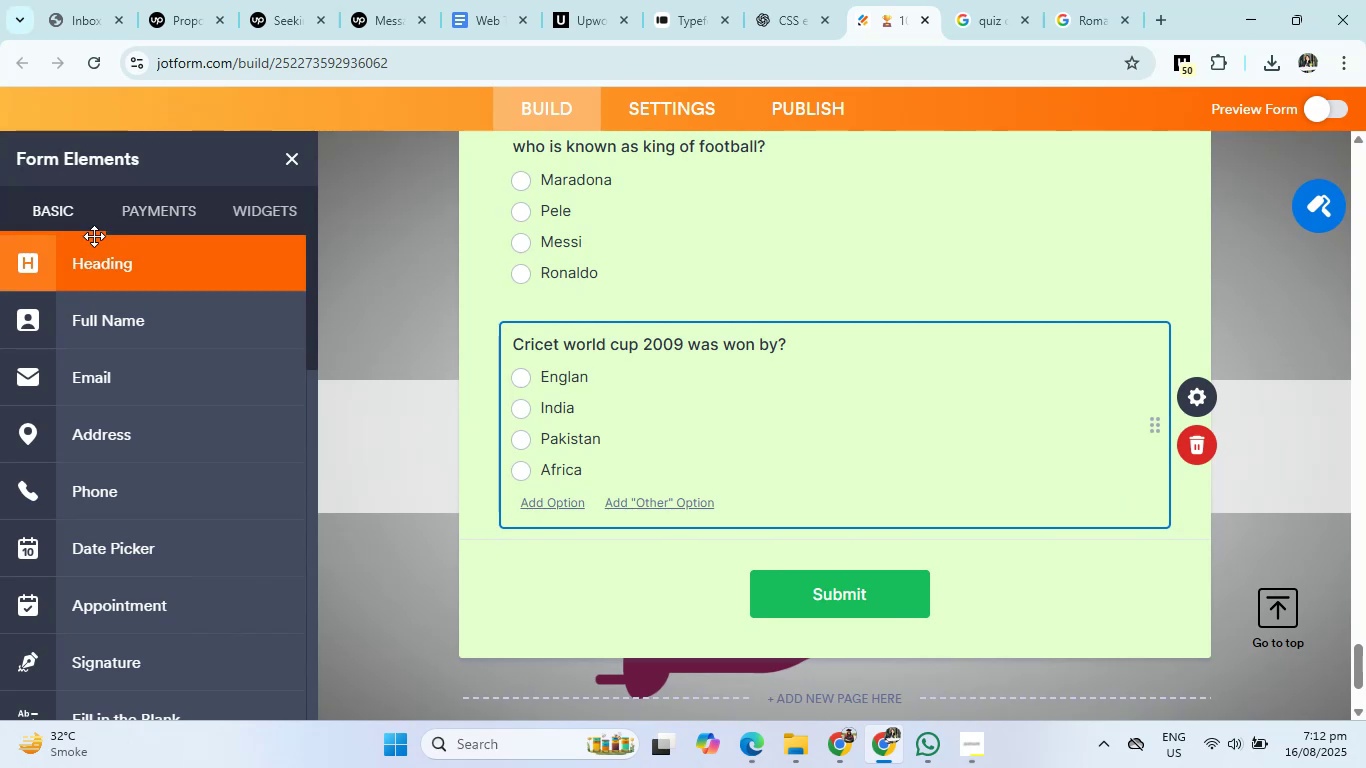 
scroll: coordinate [157, 387], scroll_direction: down, amount: 5.0
 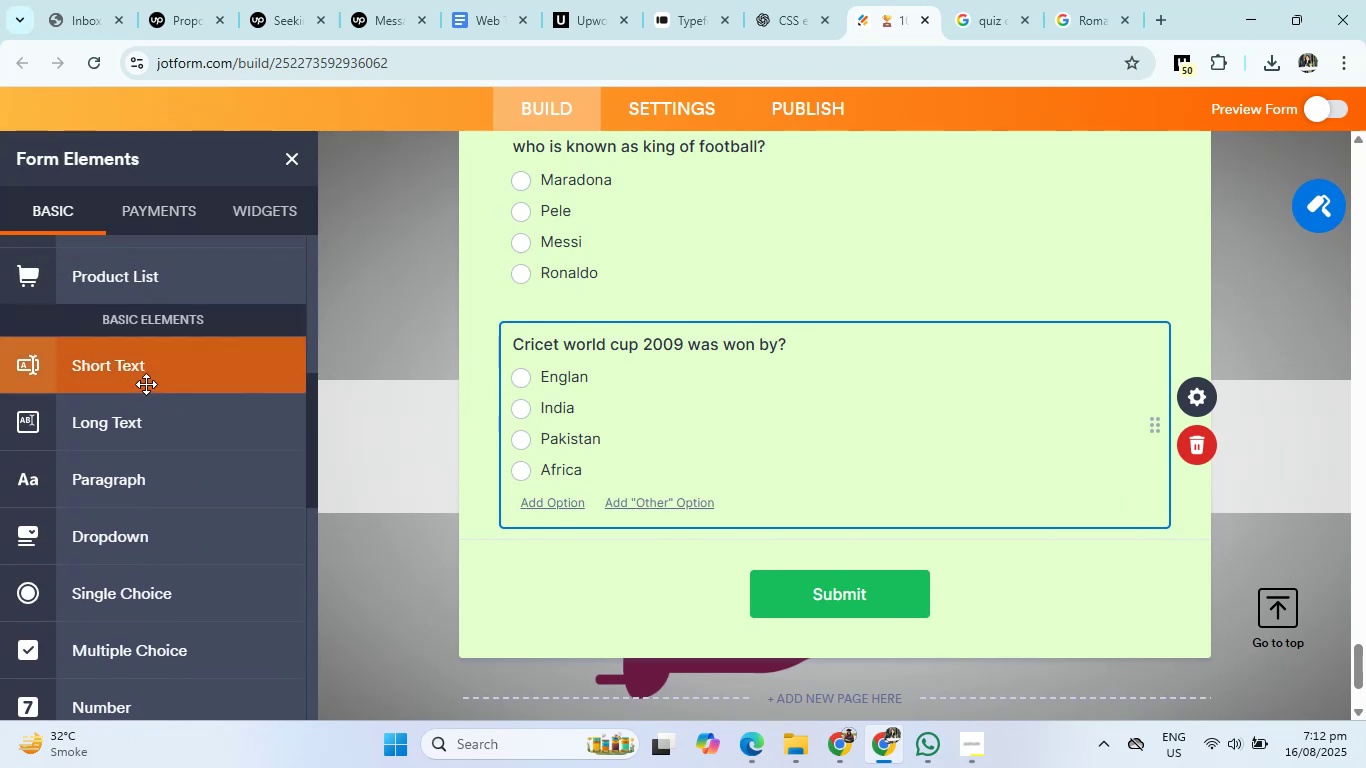 
left_click([146, 384])
 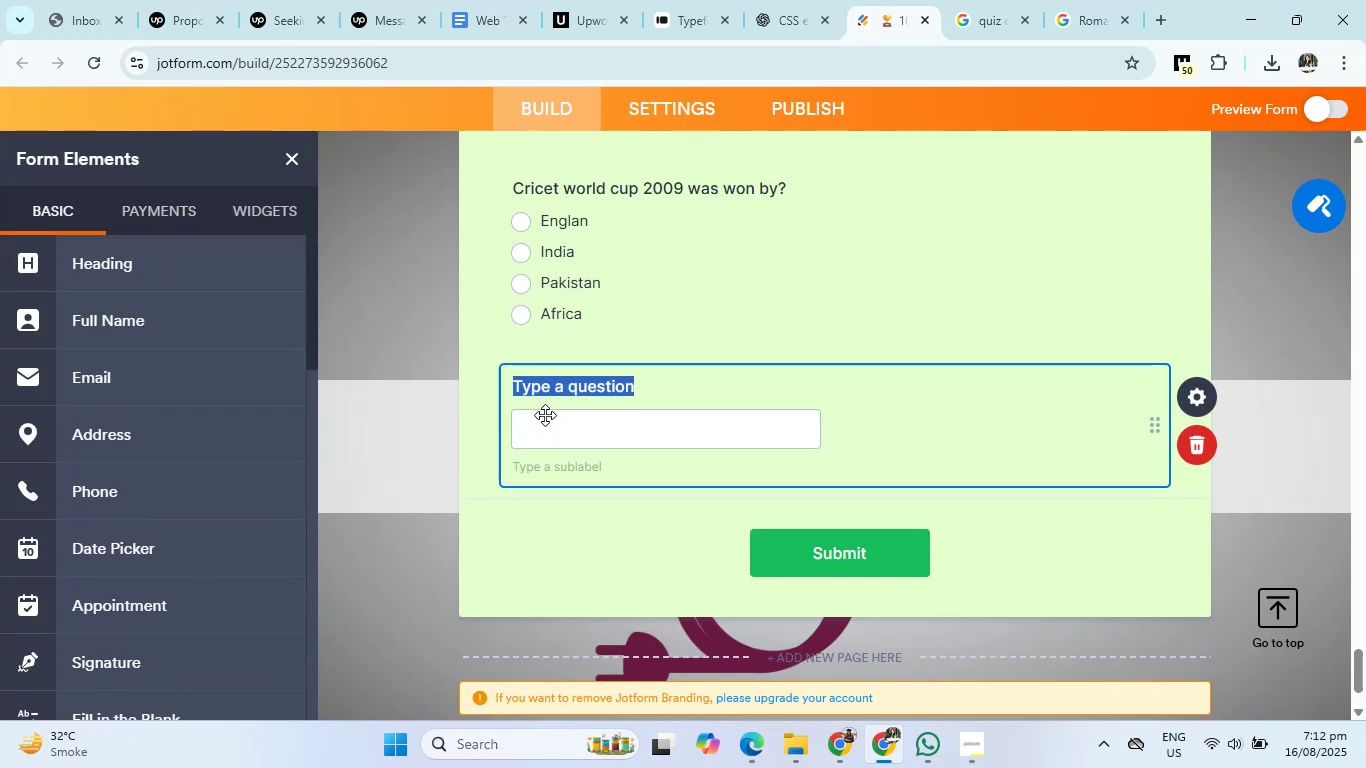 
key(Backspace)
type(Why indian and)
 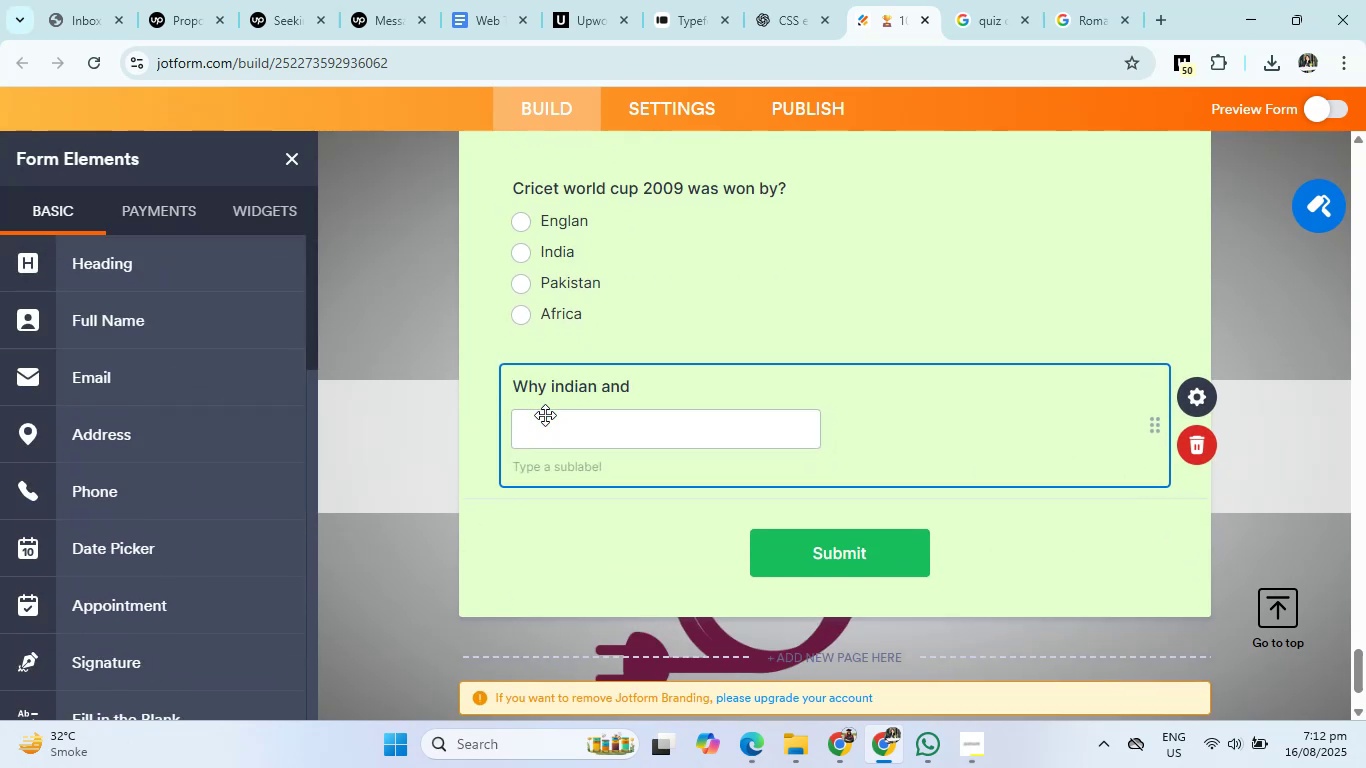 
hold_key(key=Backspace, duration=0.9)
 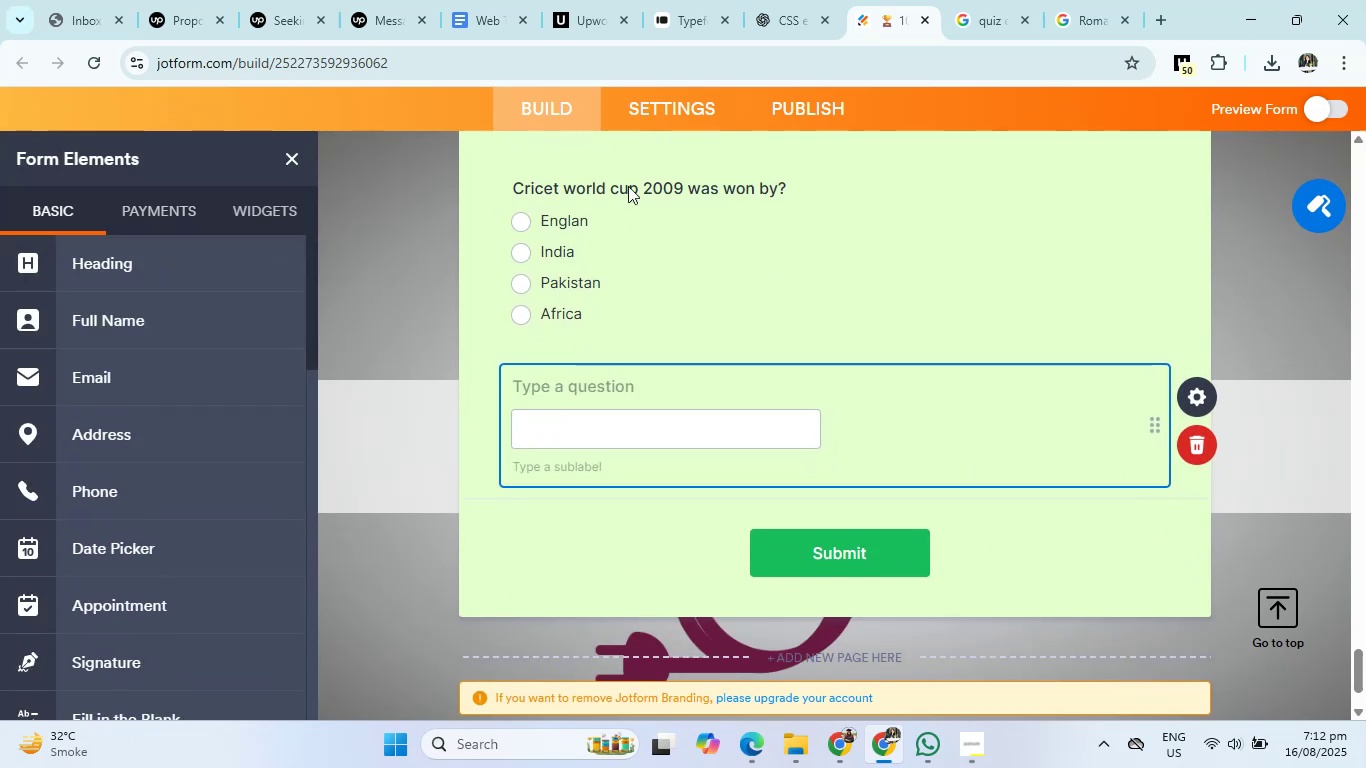 
left_click([798, 0])
 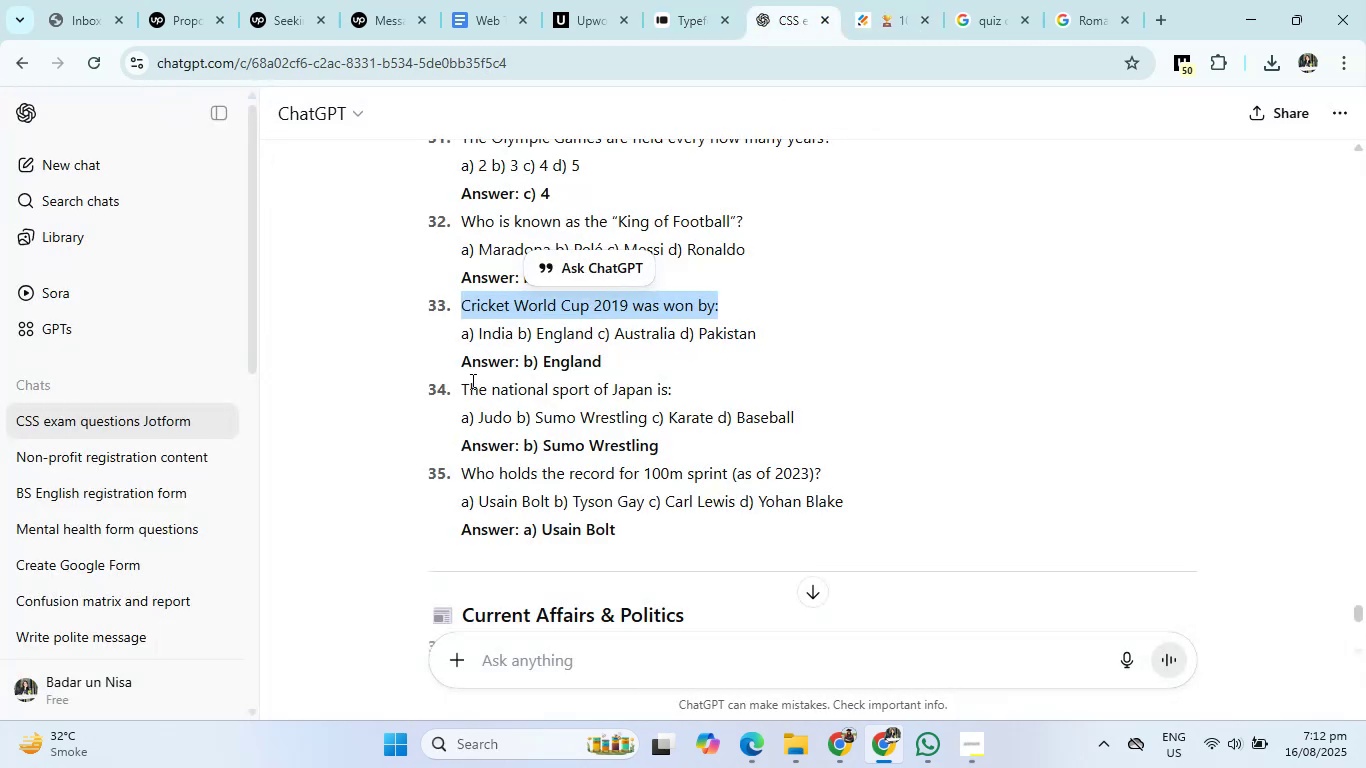 
left_click_drag(start_coordinate=[458, 385], to_coordinate=[683, 390])
 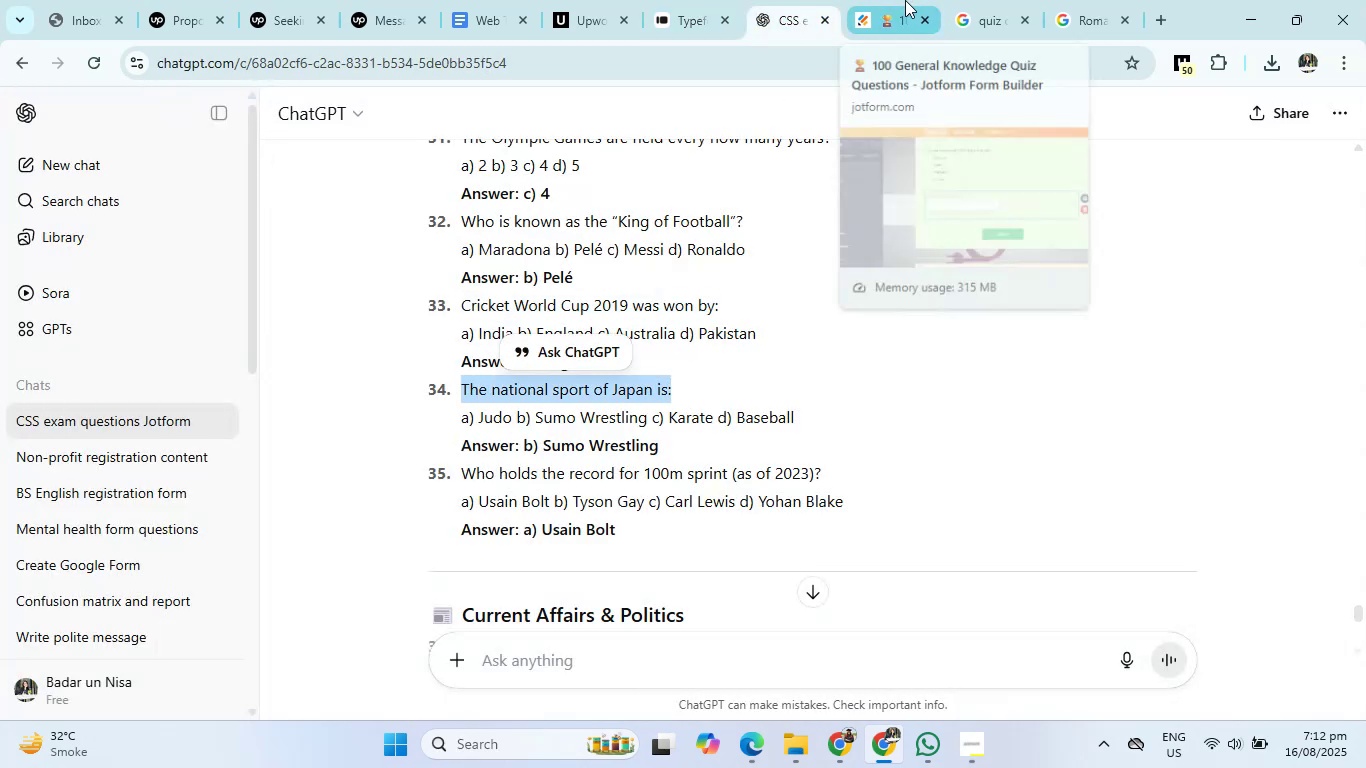 
left_click([905, 0])
 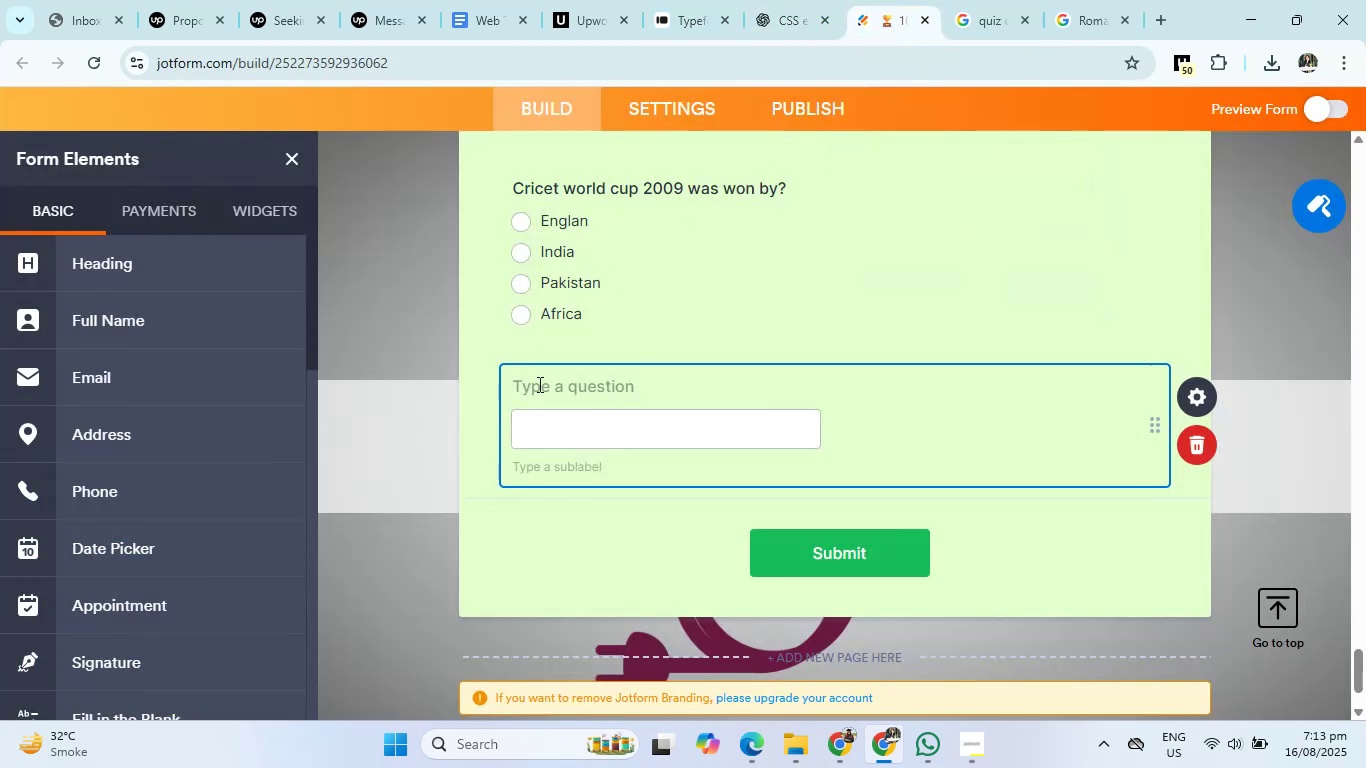 
left_click([538, 388])
 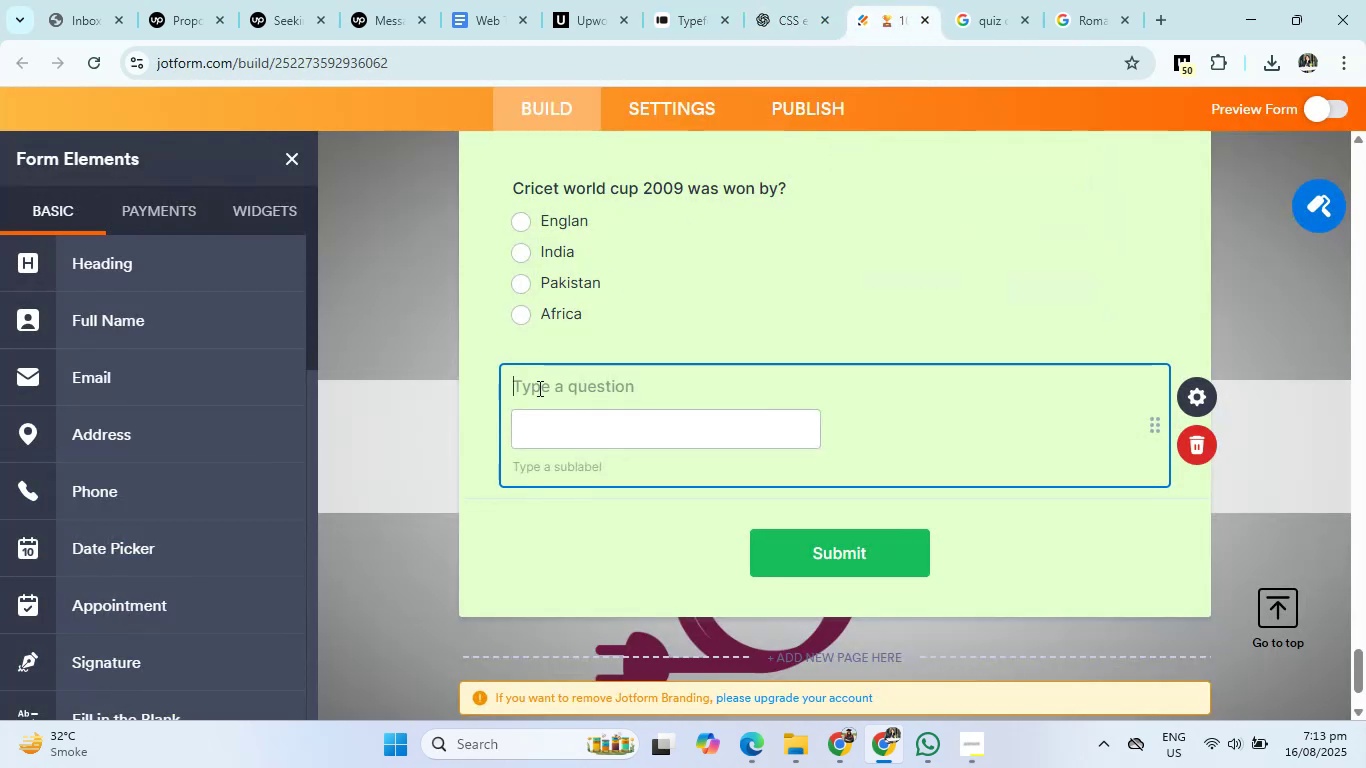 
type(National supor)
key(Backspace)
key(Backspace)
key(Backspace)
key(Backspace)
type(port of japan is?)
 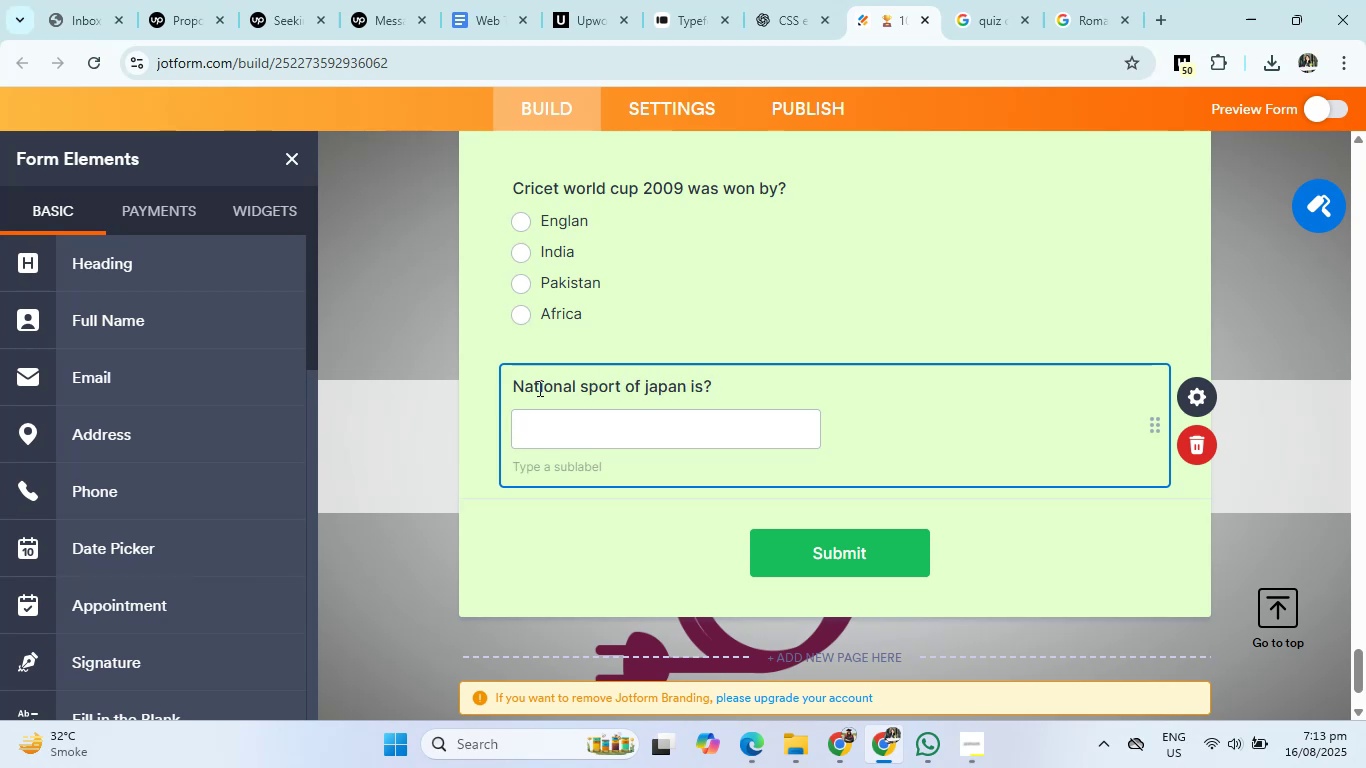 
key(ArrowLeft)
 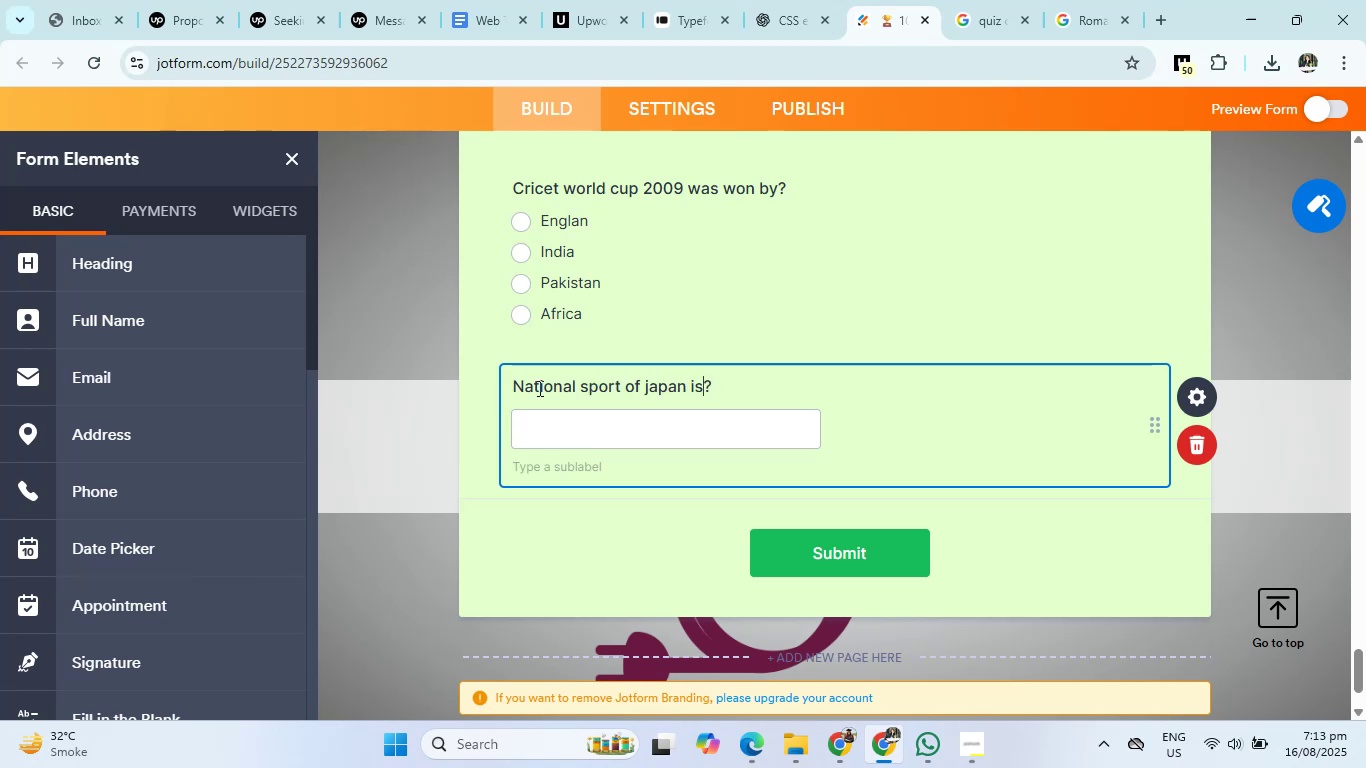 
key(ArrowLeft)
 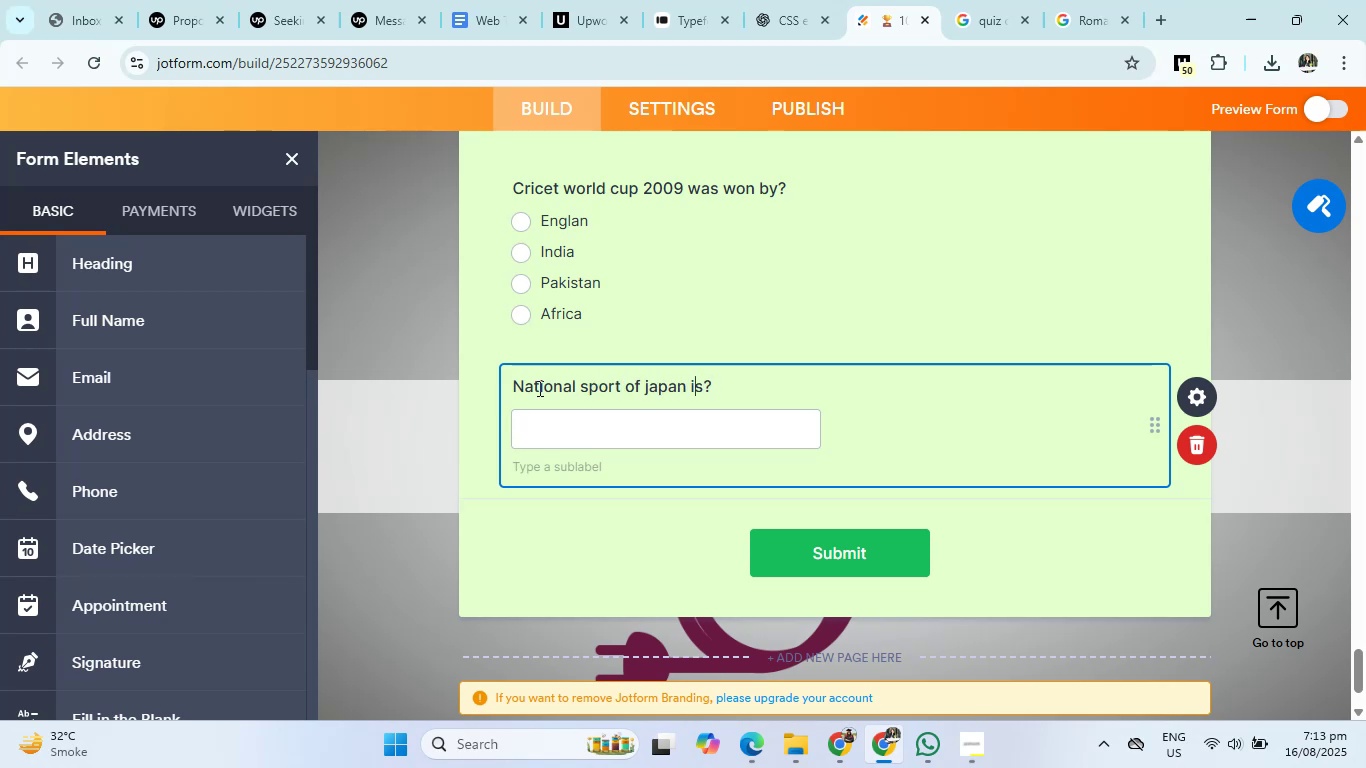 
key(ArrowLeft)
 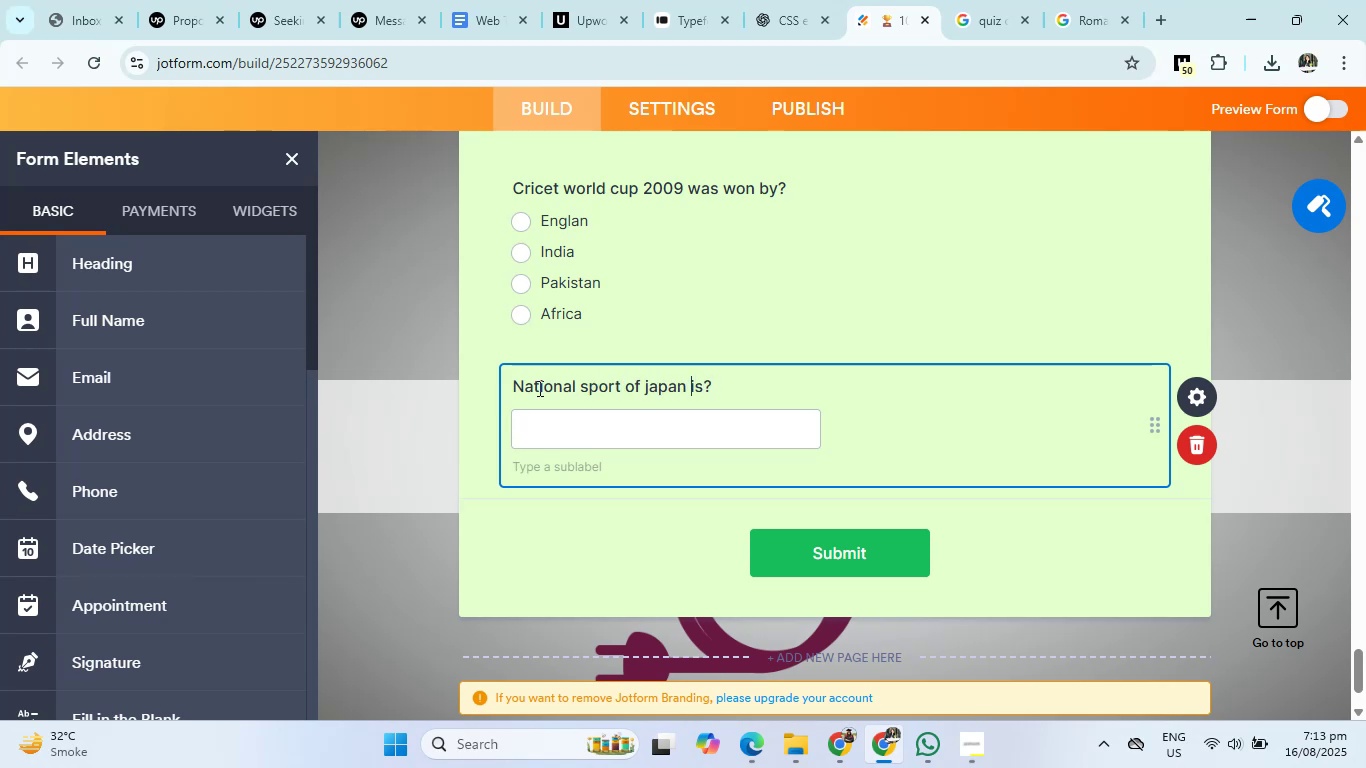 
key(ArrowLeft)
 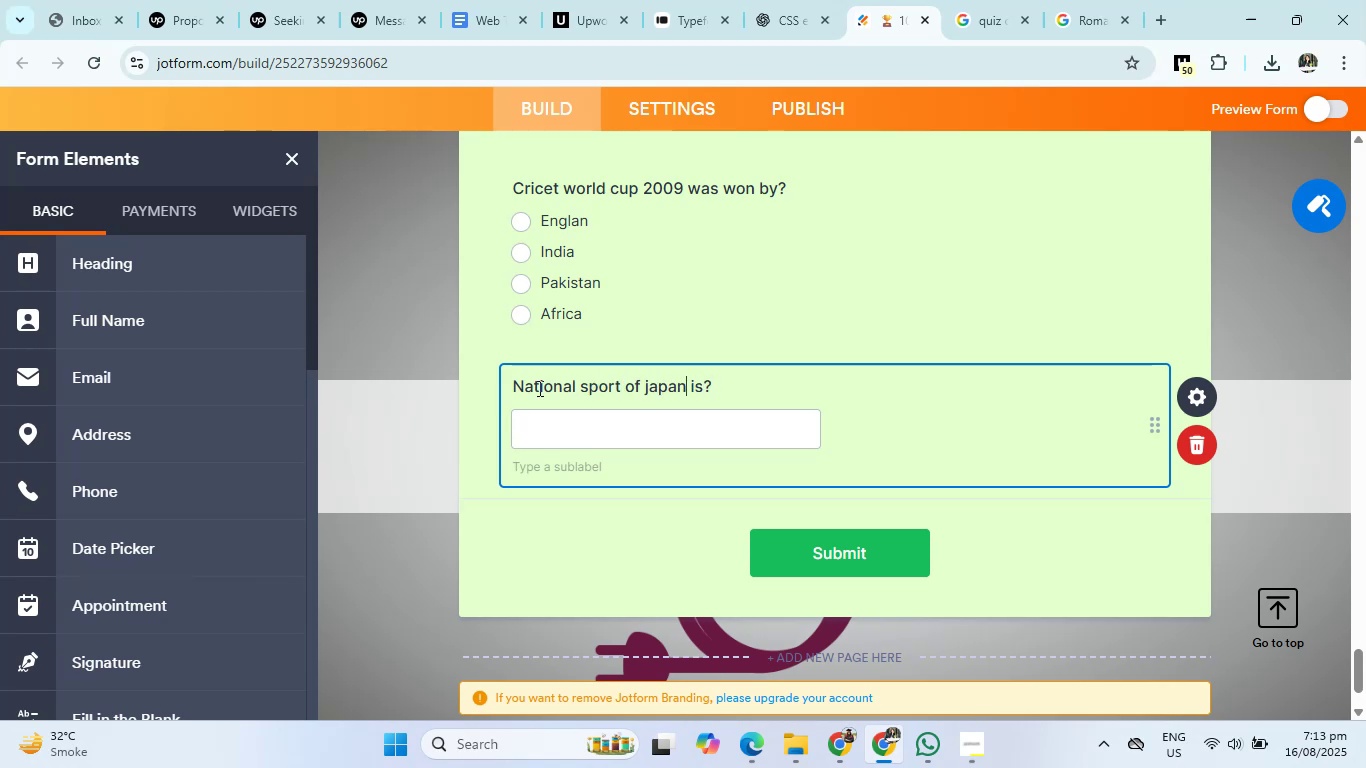 
key(ArrowLeft)
 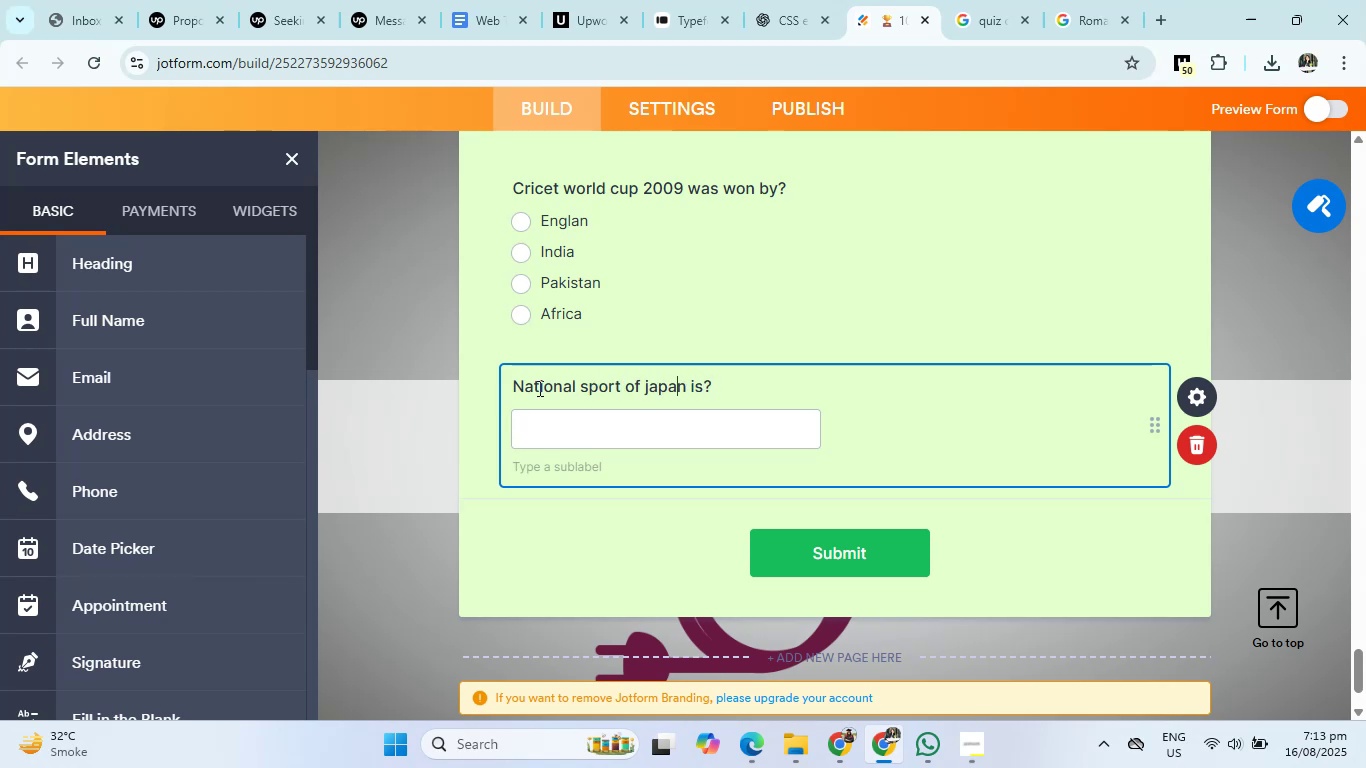 
key(ArrowLeft)
 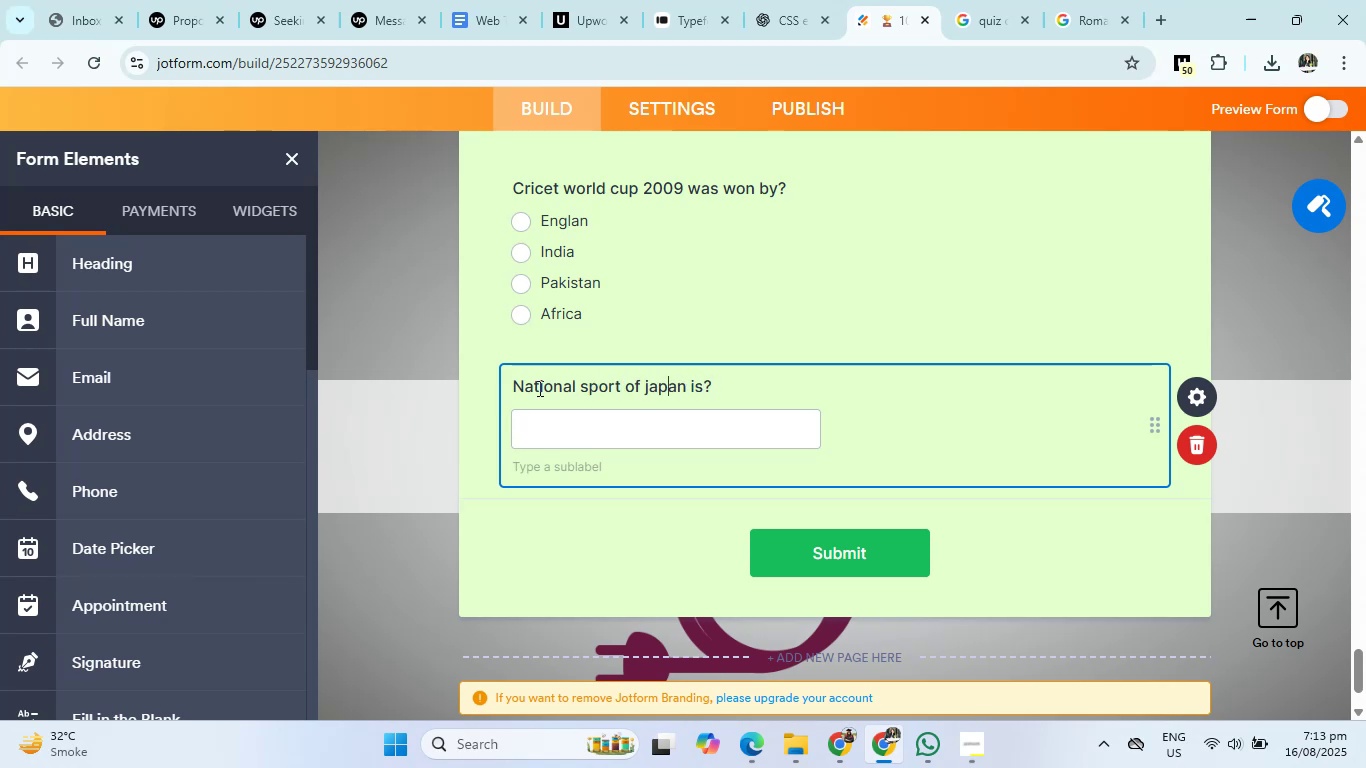 
key(ArrowLeft)
 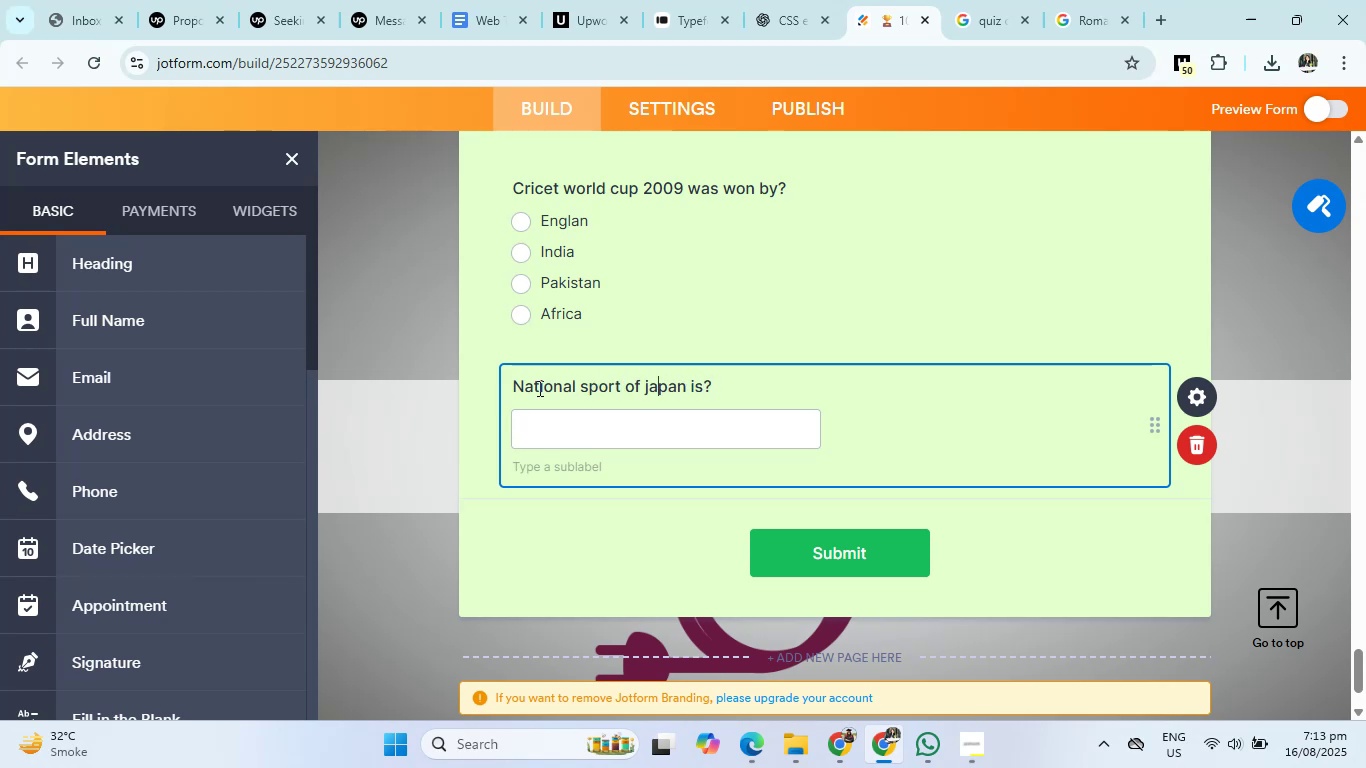 
key(ArrowLeft)
 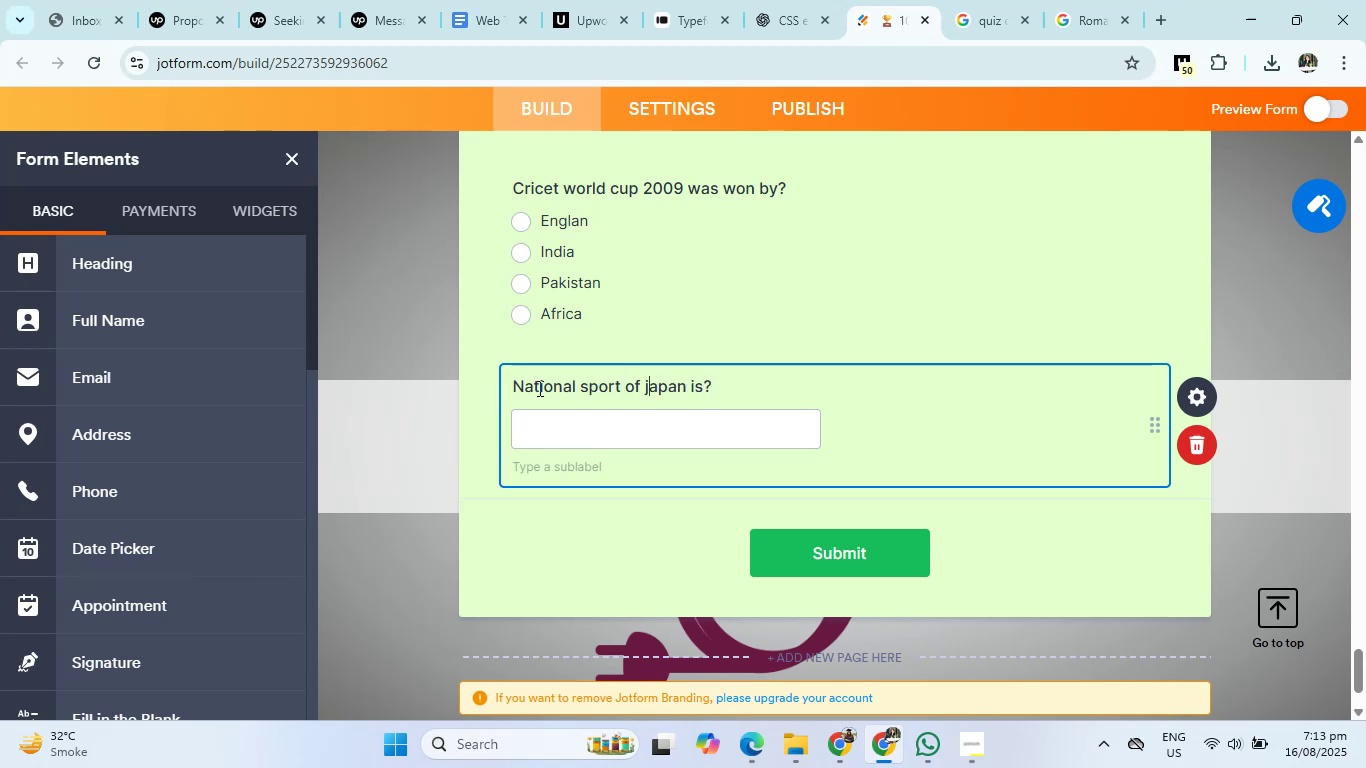 
key(Backspace)
 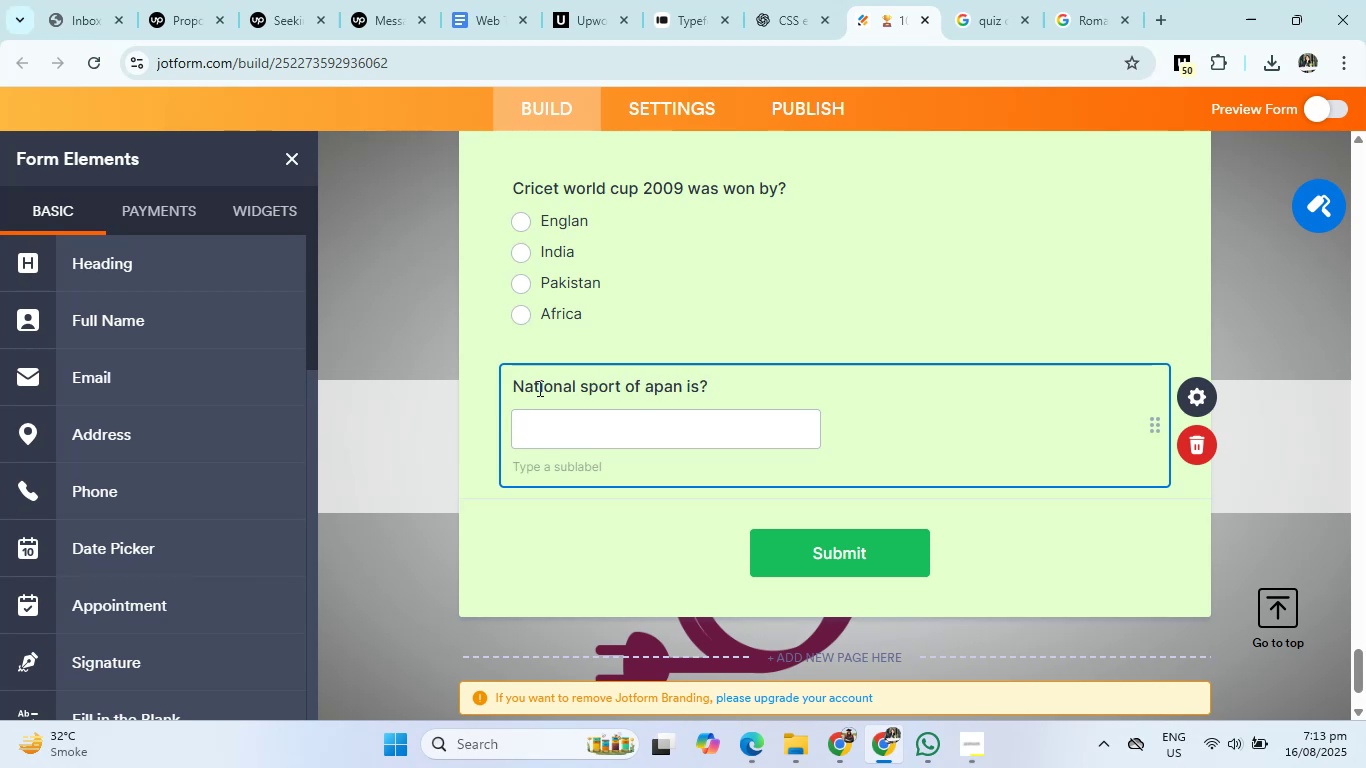 
key(Shift+J)
 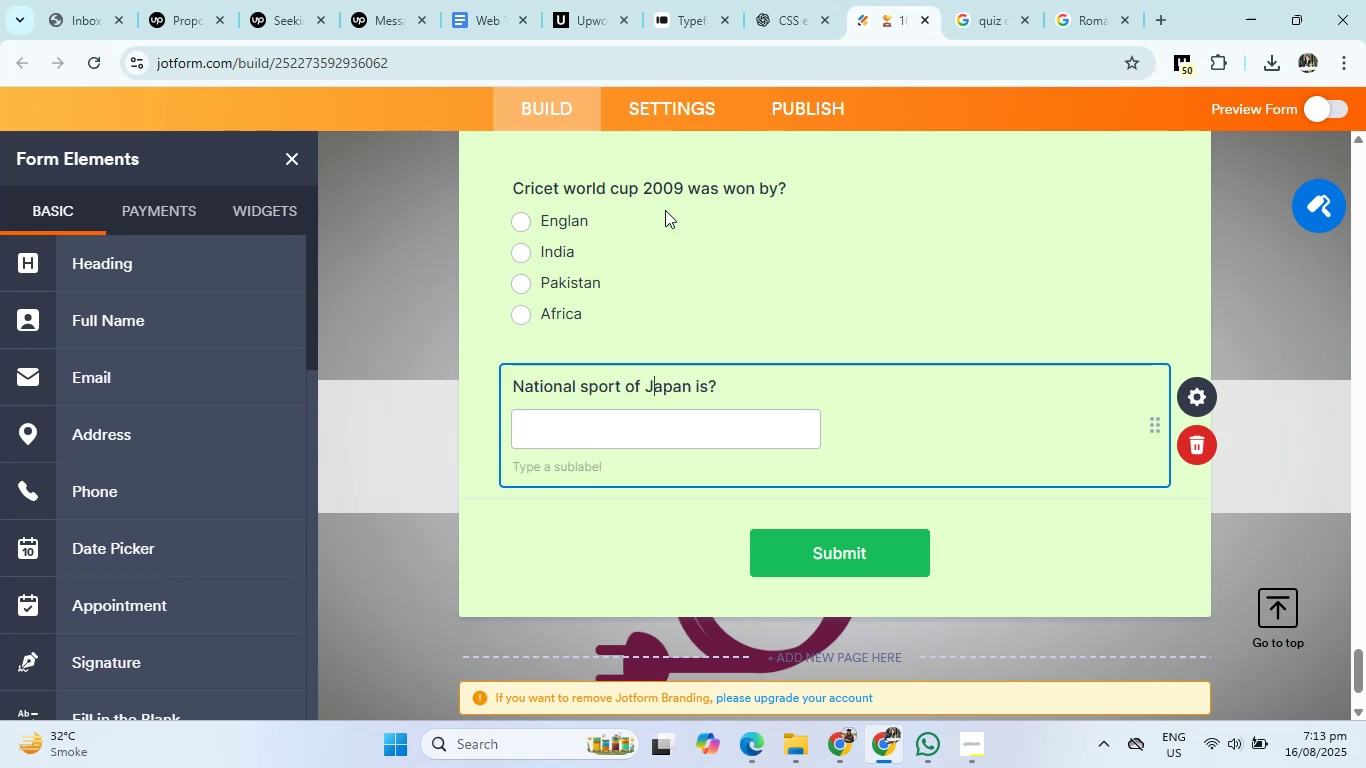 
left_click([777, 0])
 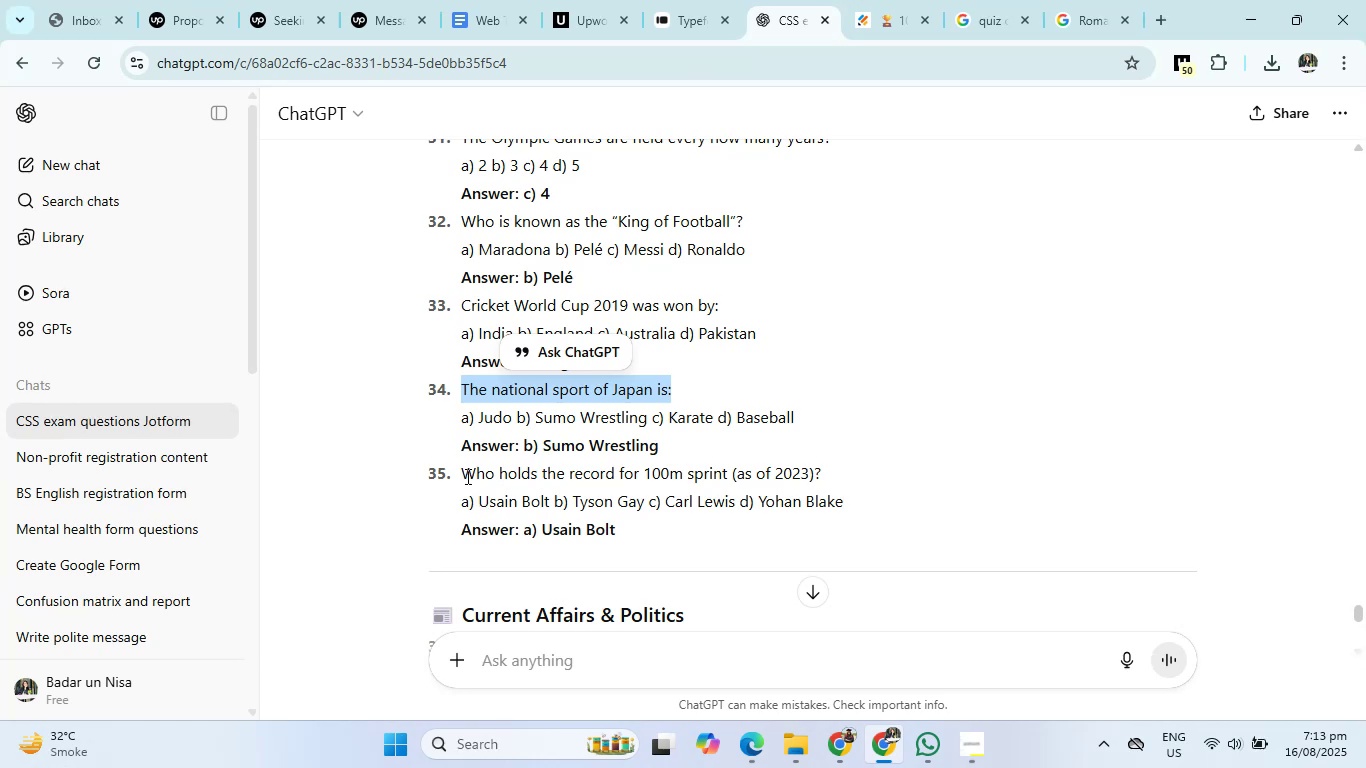 
left_click_drag(start_coordinate=[463, 474], to_coordinate=[849, 470])
 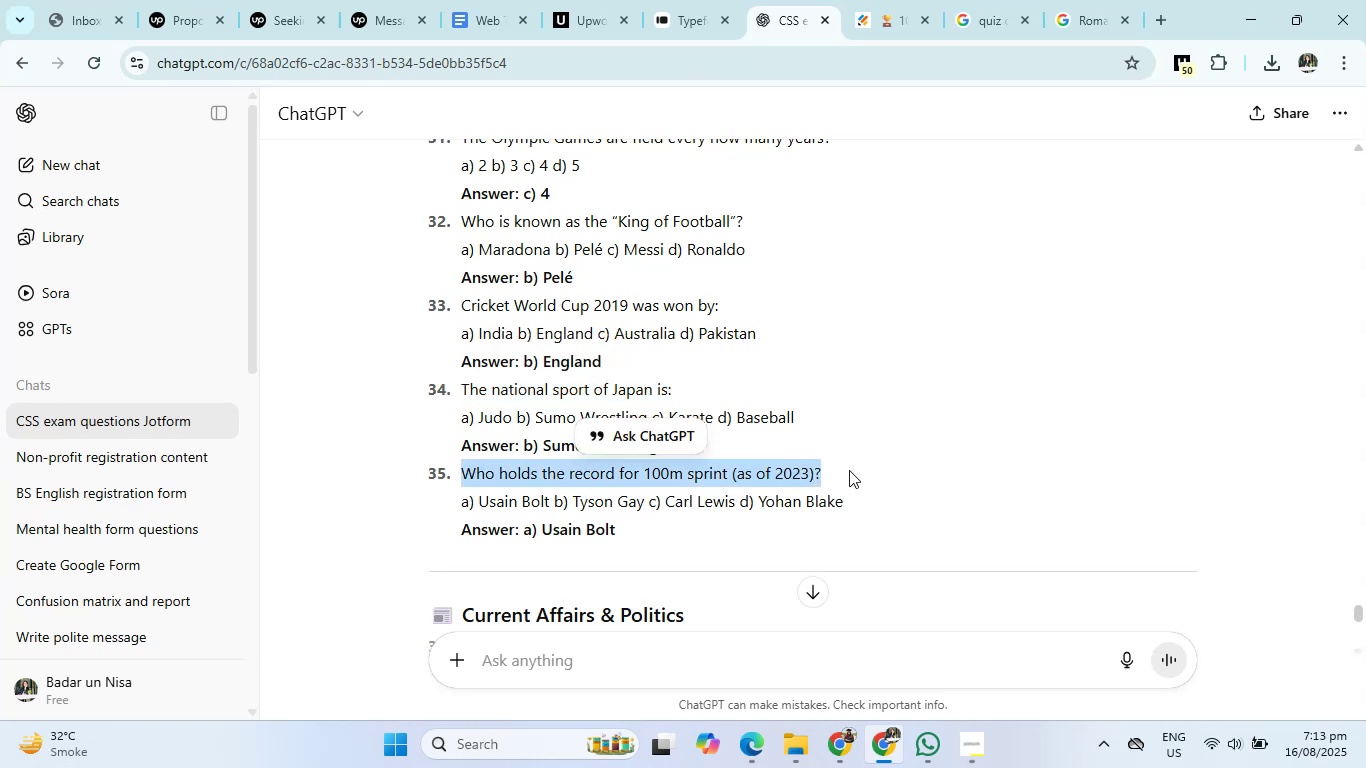 
key(Control+C)
 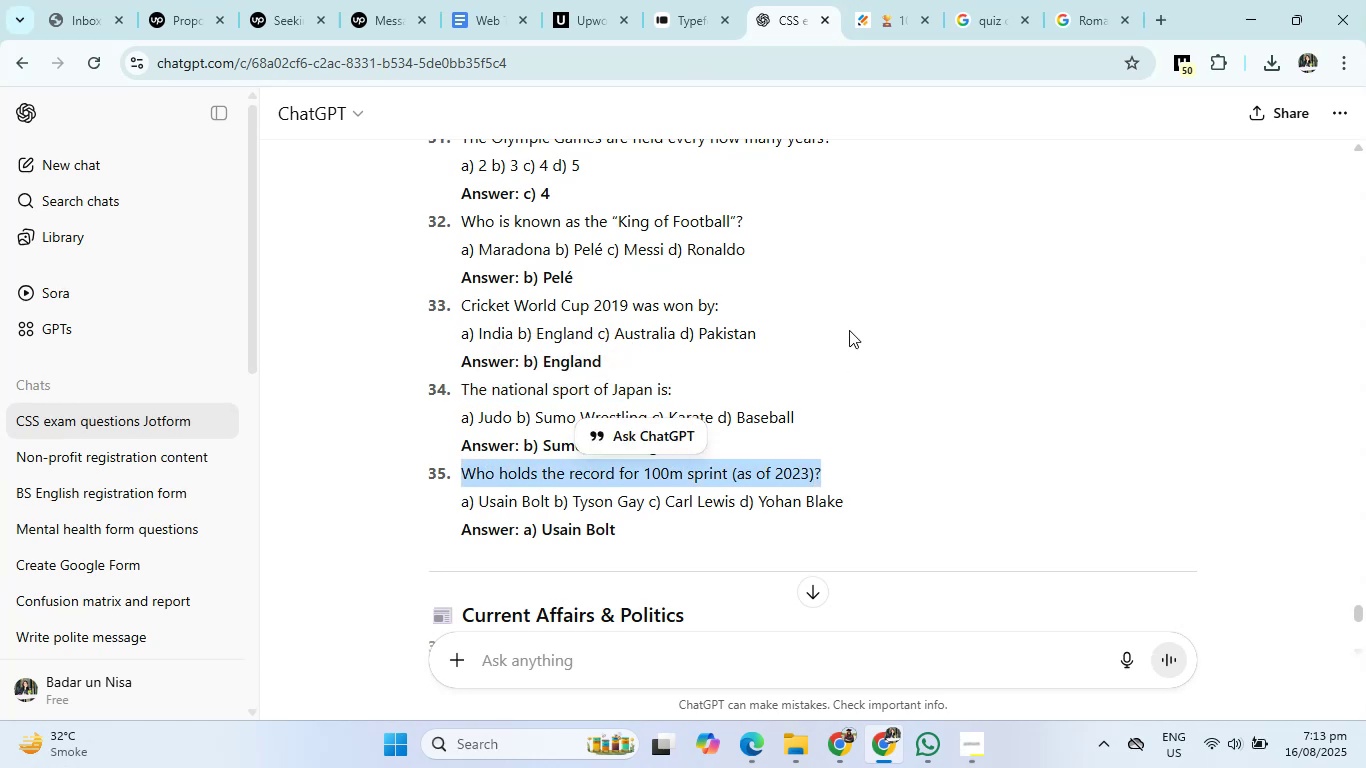 
left_click([882, 17])
 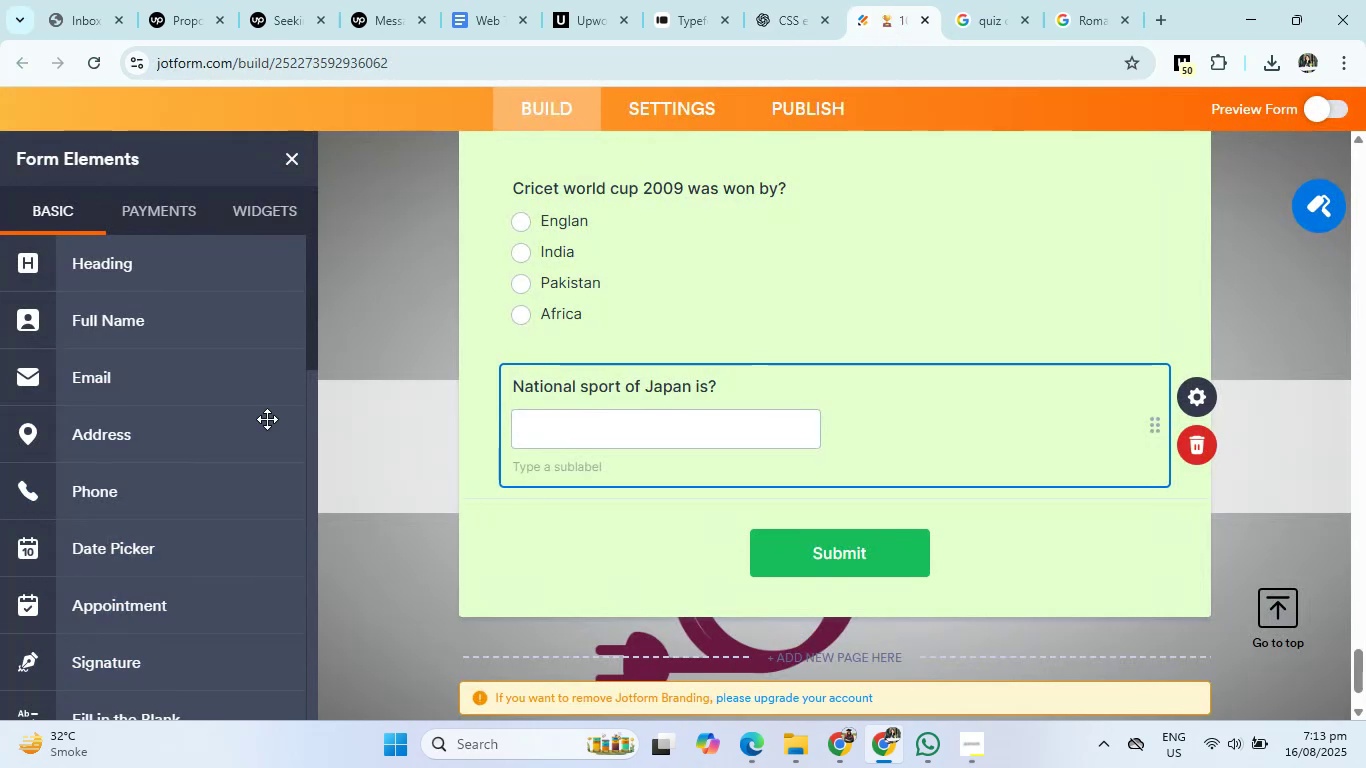 
scroll: coordinate [205, 446], scroll_direction: down, amount: 4.0
 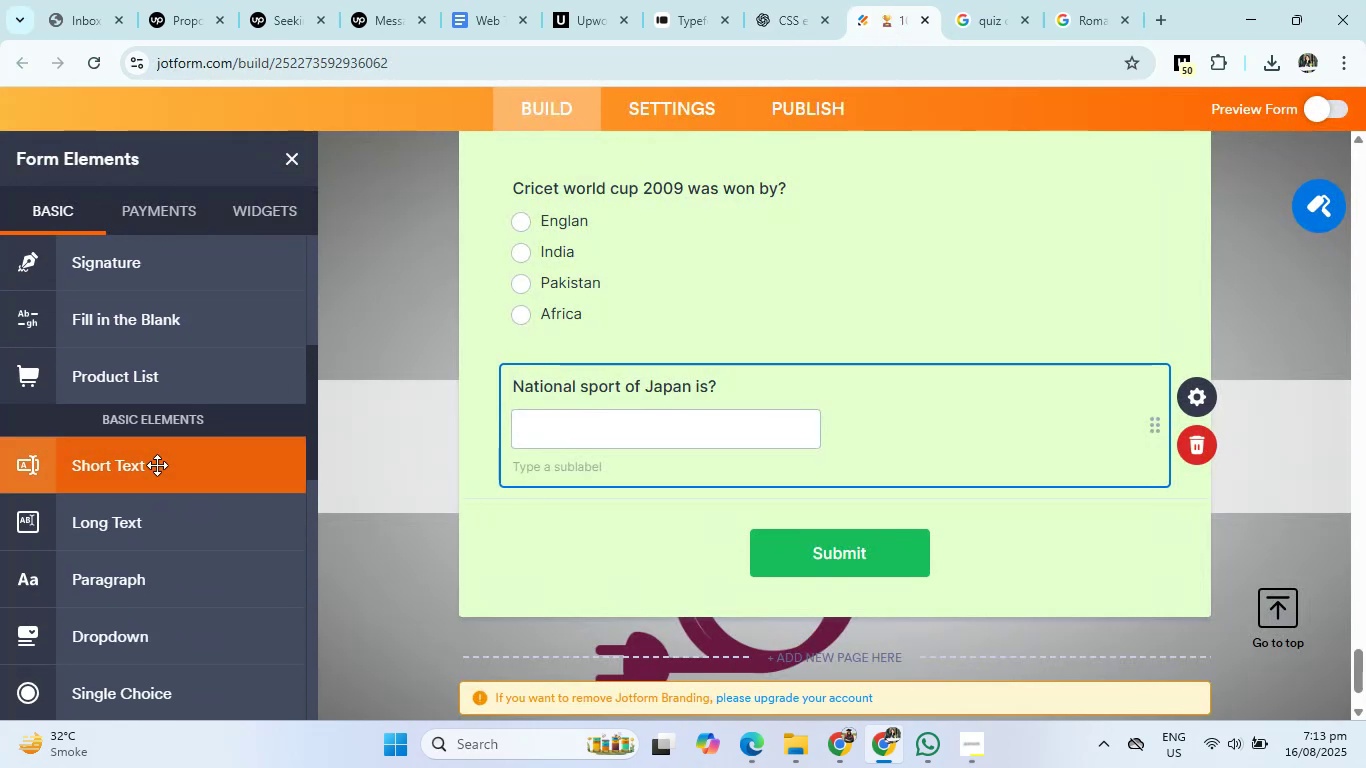 
left_click([157, 465])
 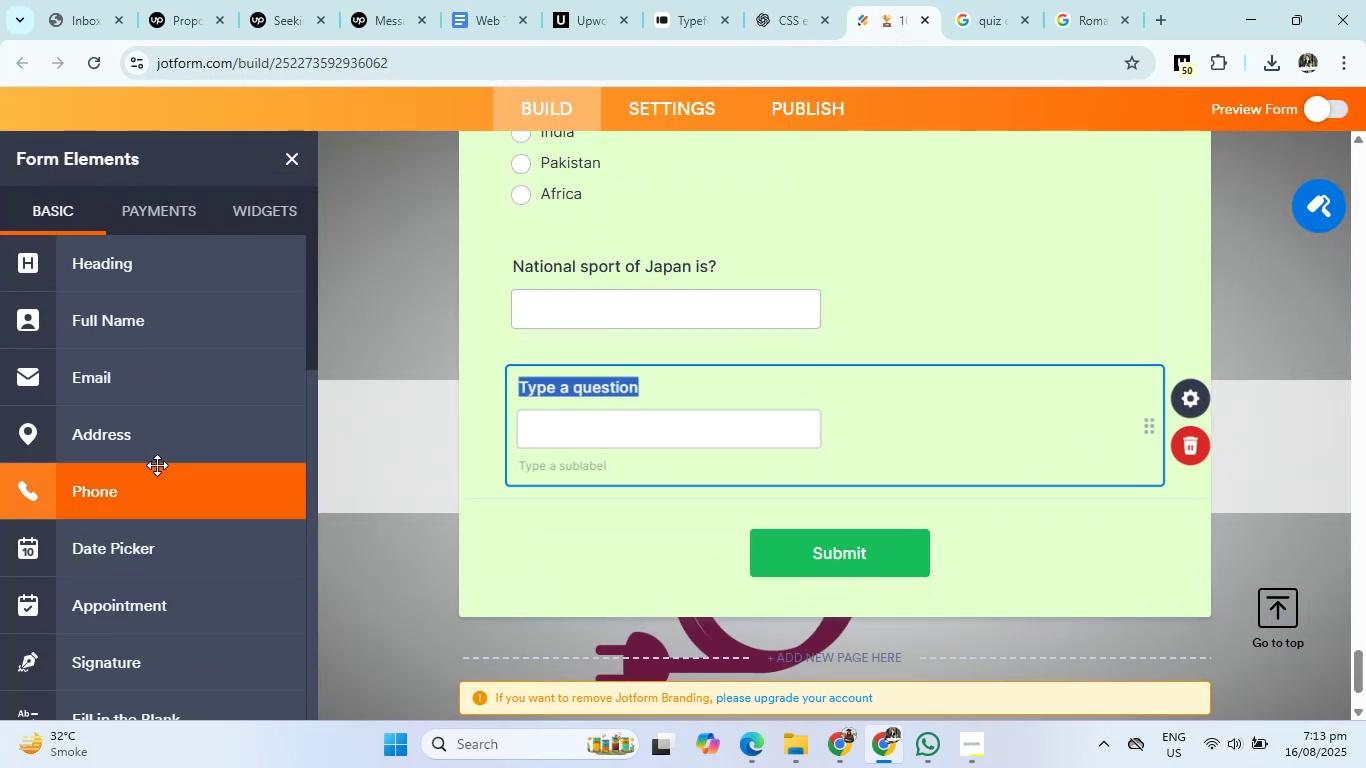 
key(Backspace)
 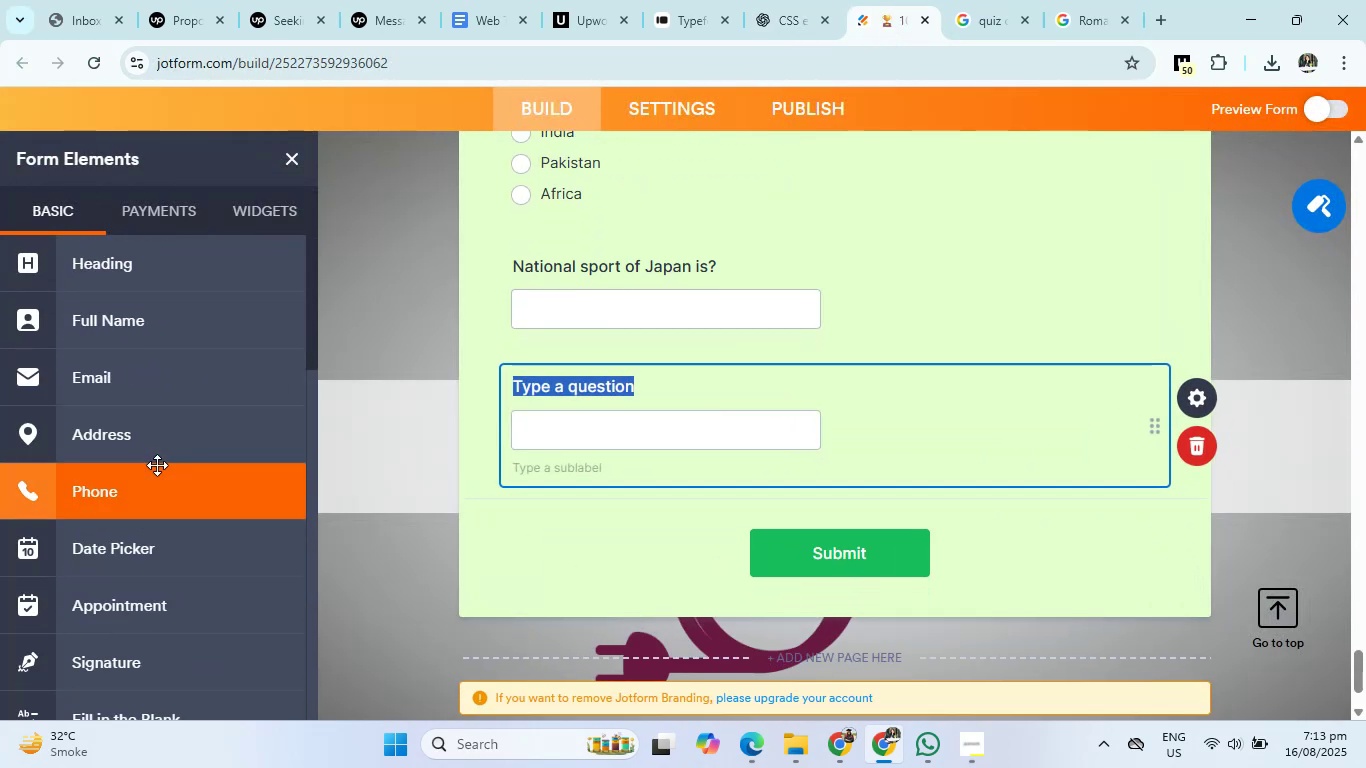 
key(Control+ControlLeft)
 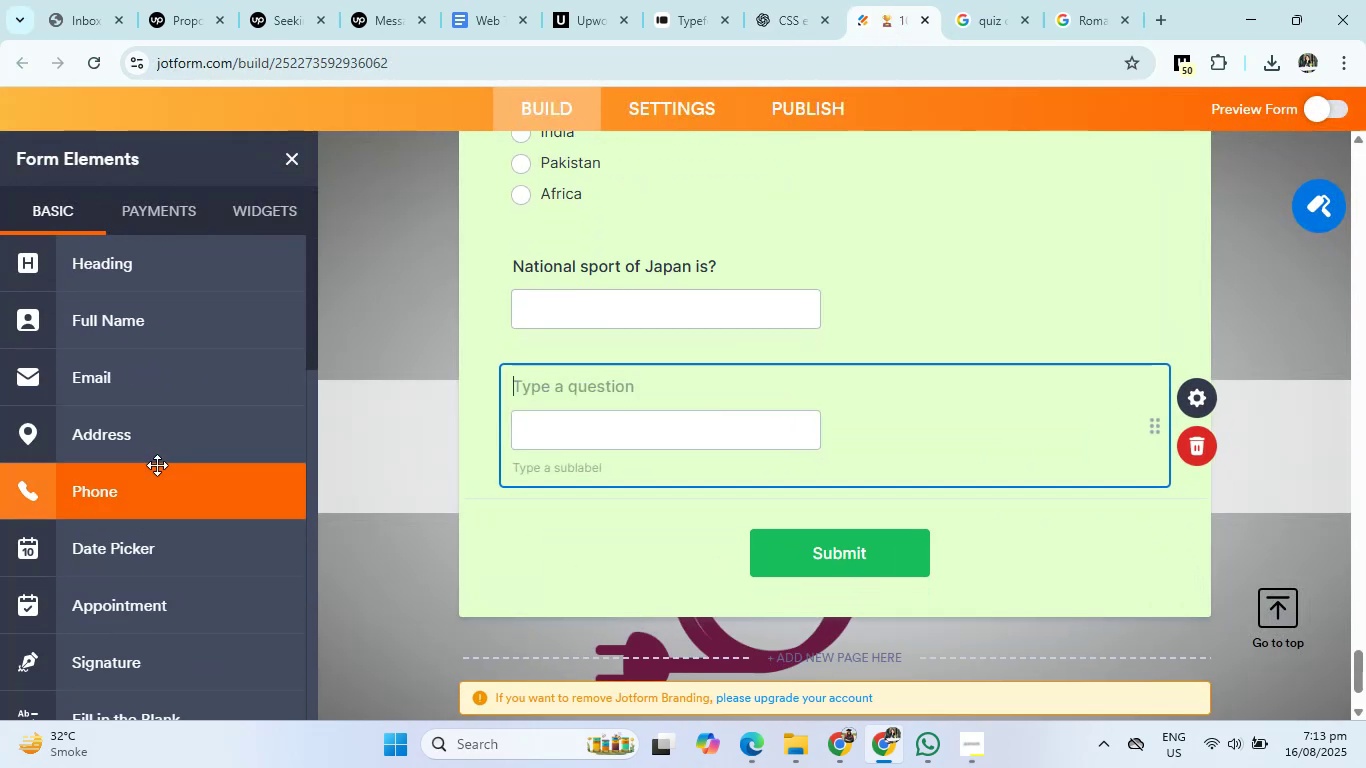 
key(Control+V)
 